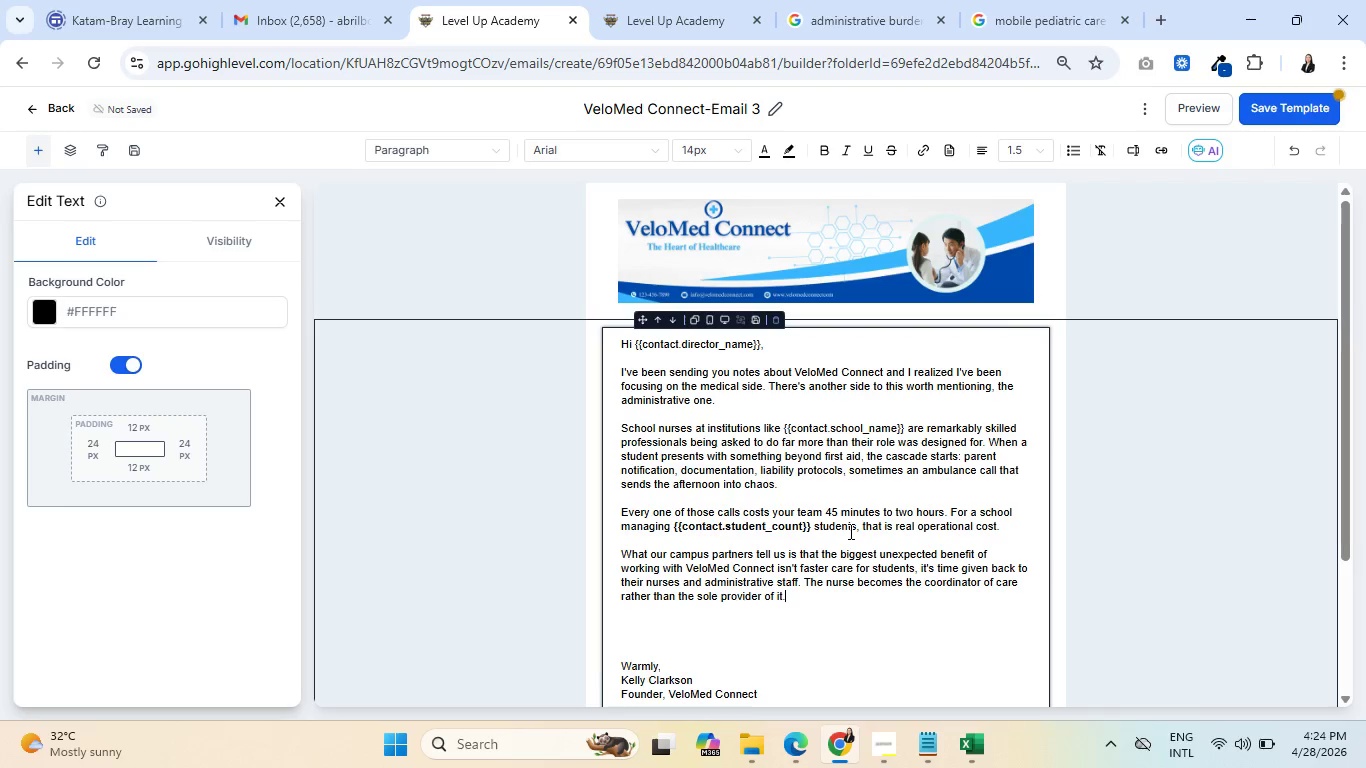 
key(Enter)
 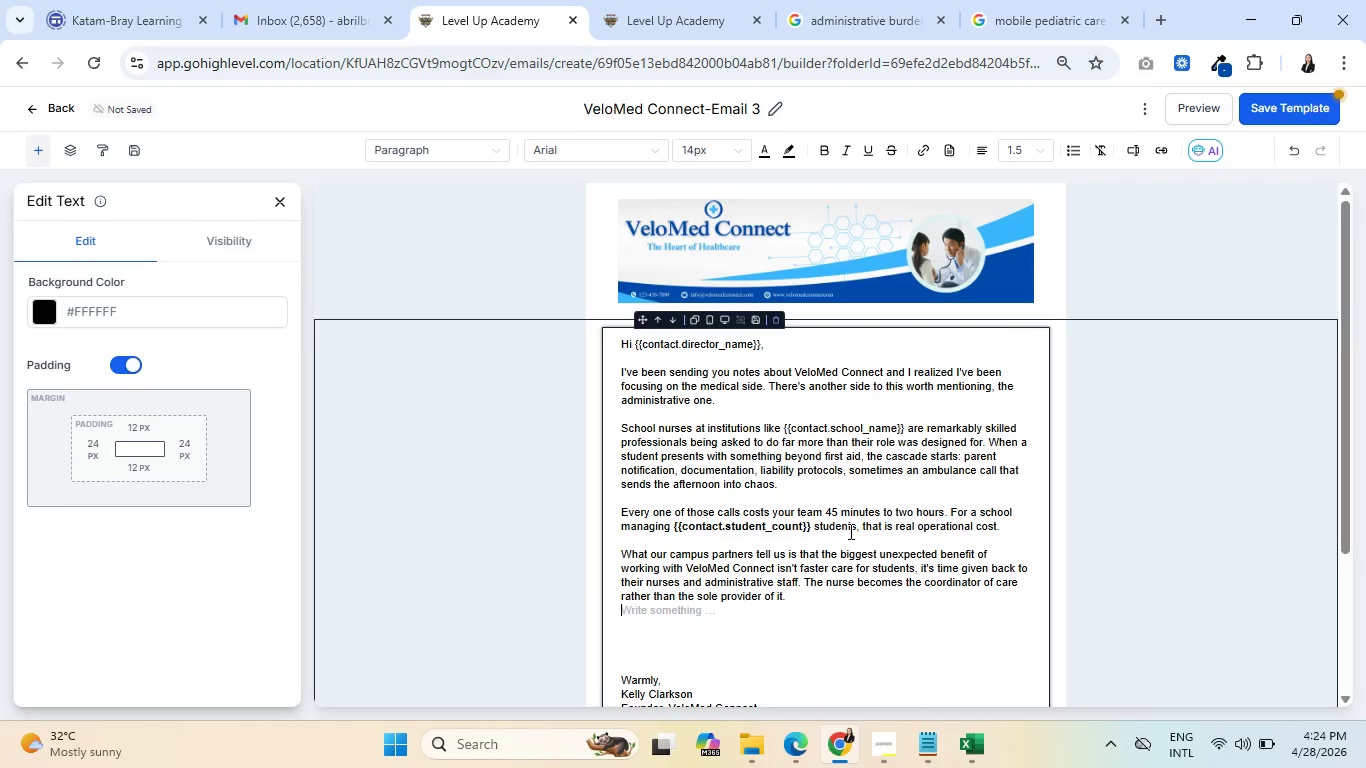 
key(Enter)
 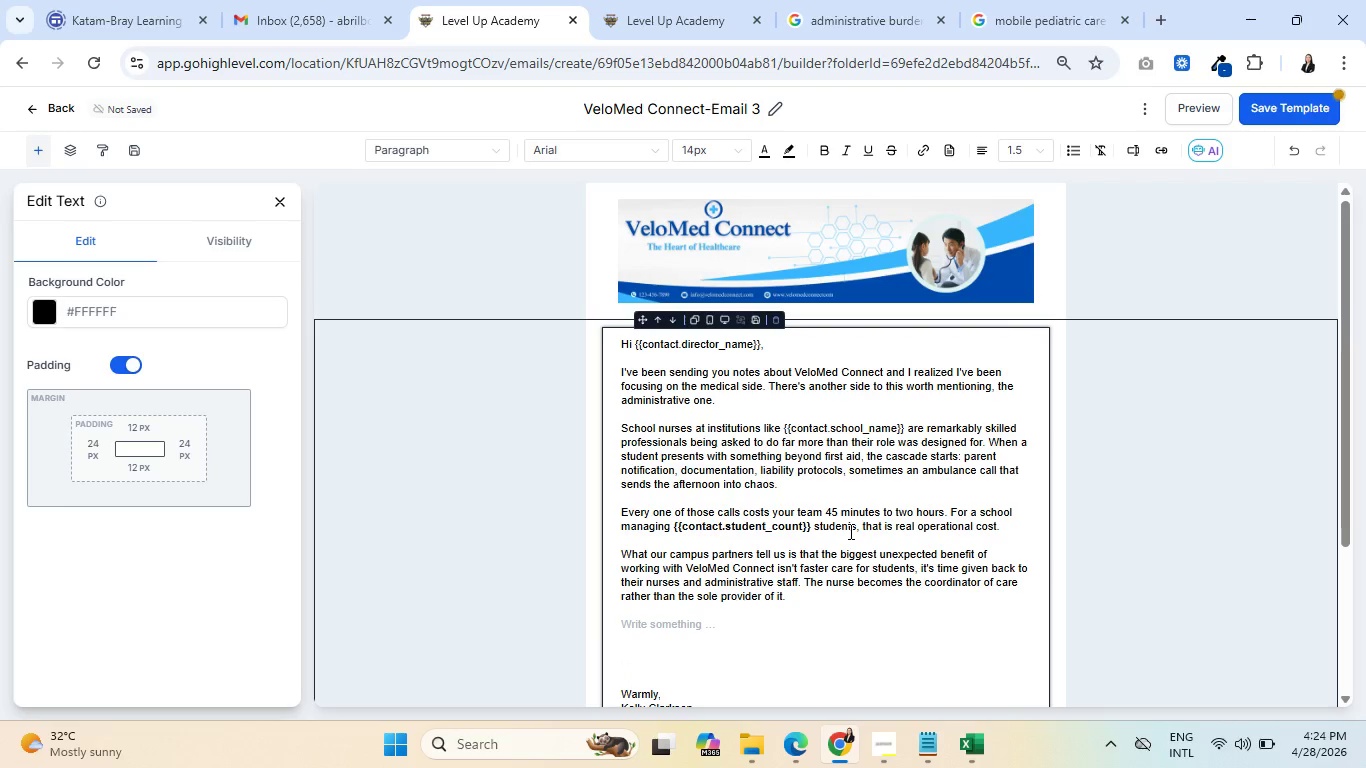 
hold_key(key=ShiftLeft, duration=0.62)
 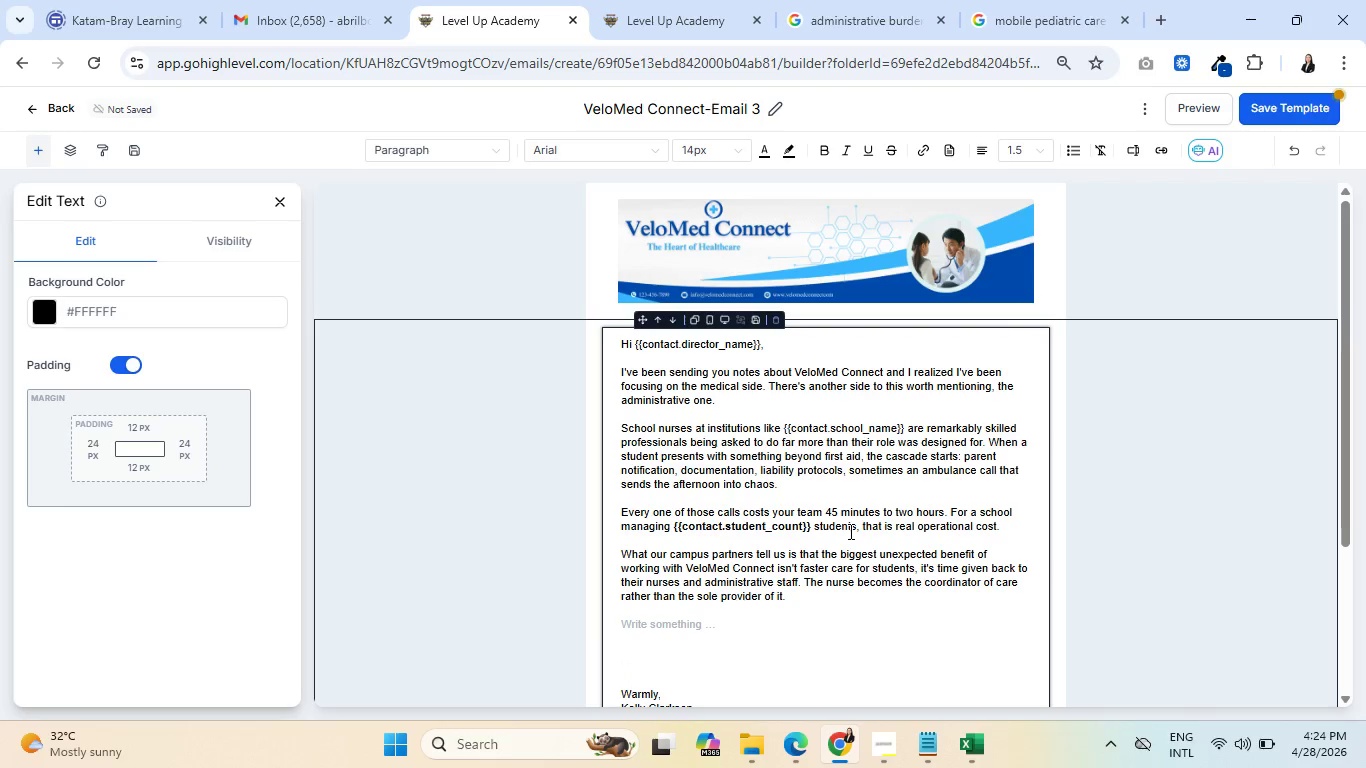 
type(We habd)
key(Backspace)
key(Backspace)
type(nde)
 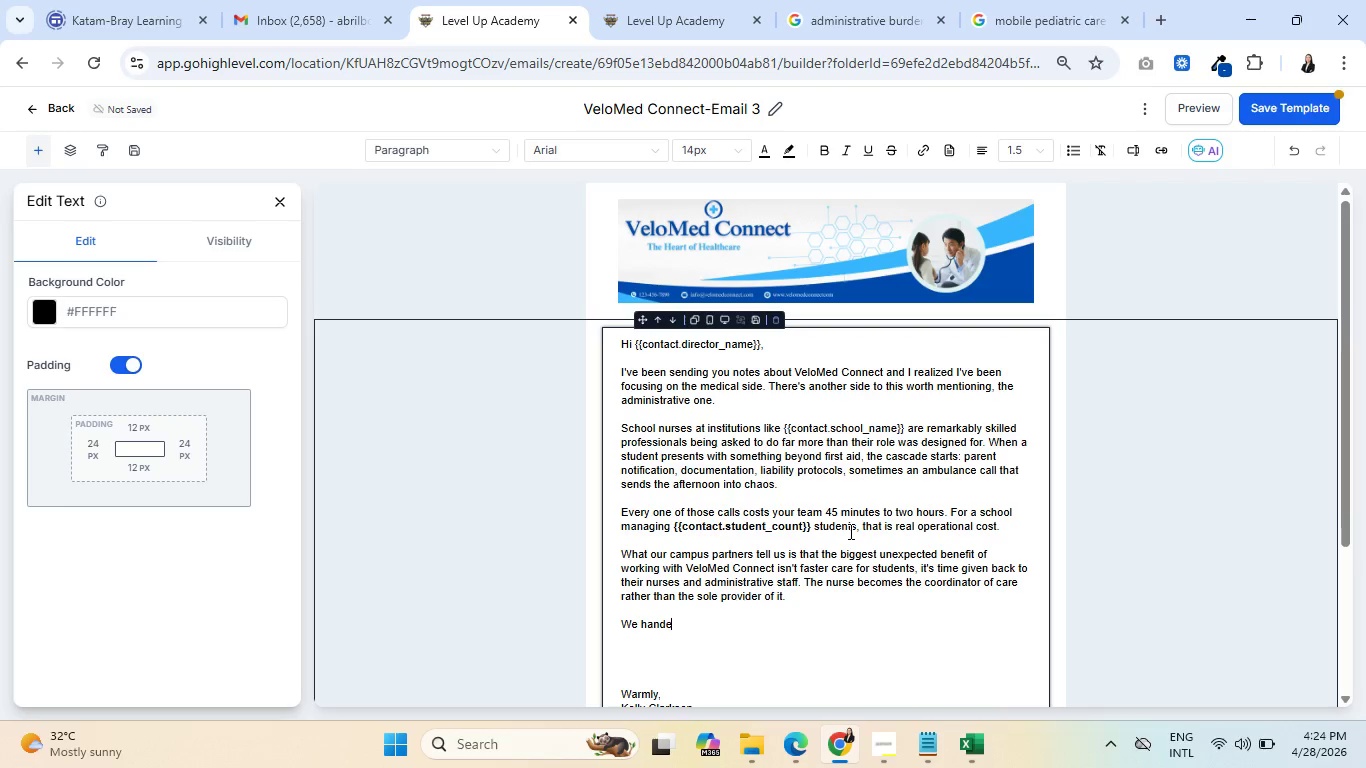 
key(Backspace)
type(le )
 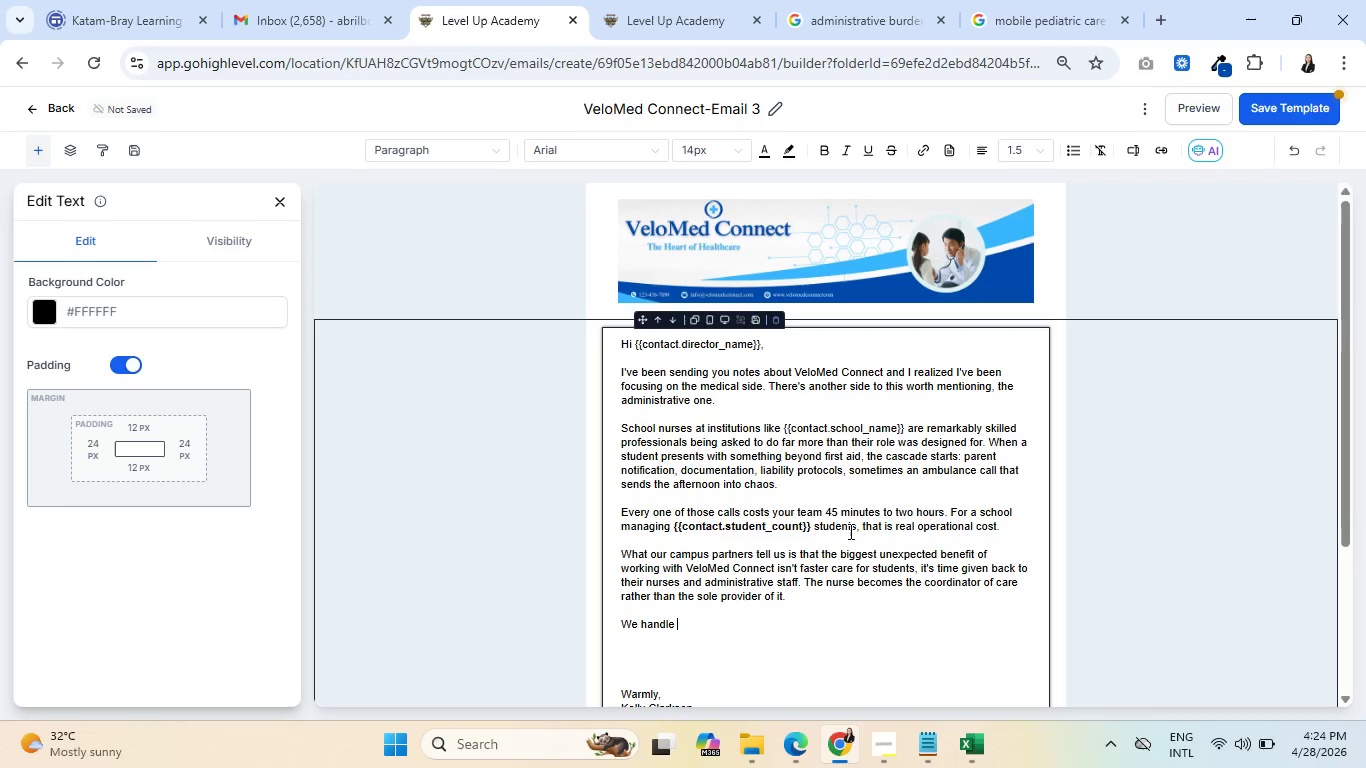 
key(Backspace)
type(: am)
key(Backspace)
key(Backspace)
type(same day urgent visits, a)
key(Backspace)
type(sports clearance )
 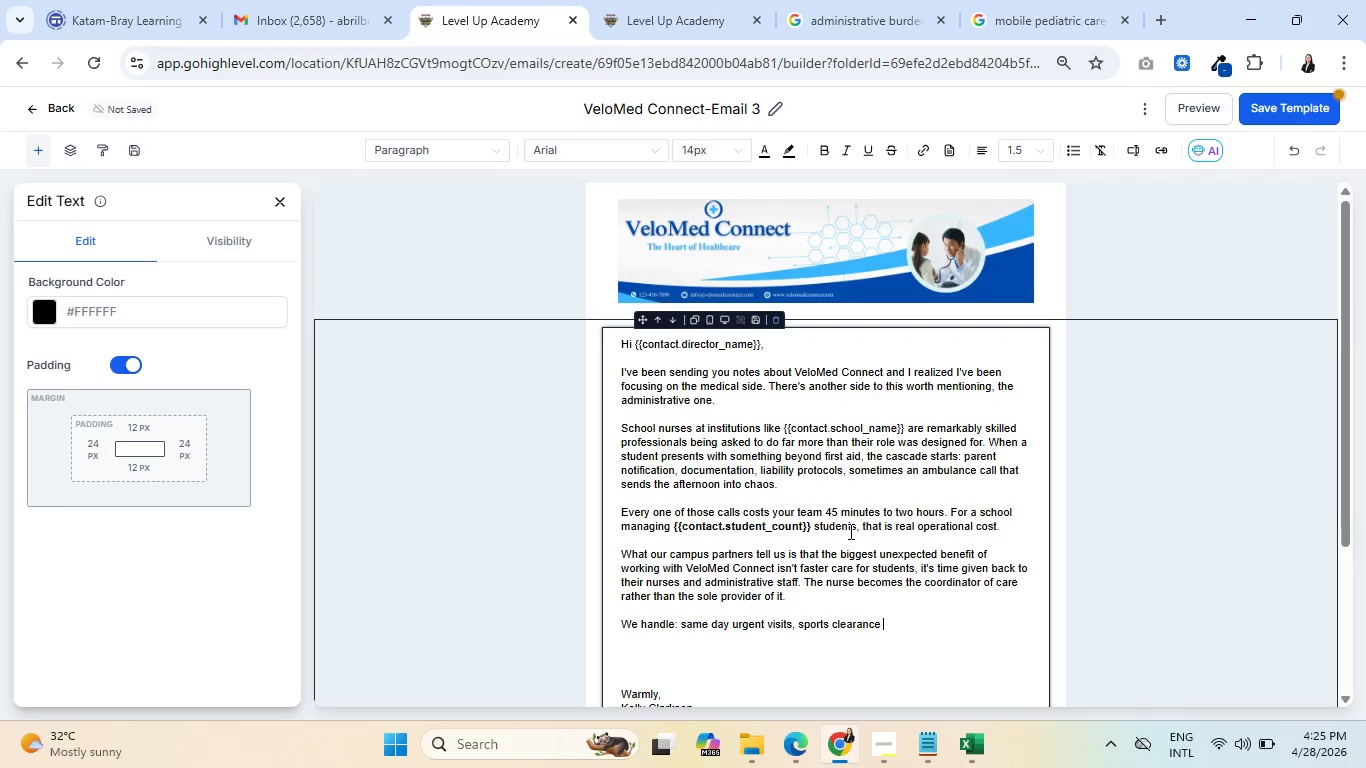 
wait(32.41)
 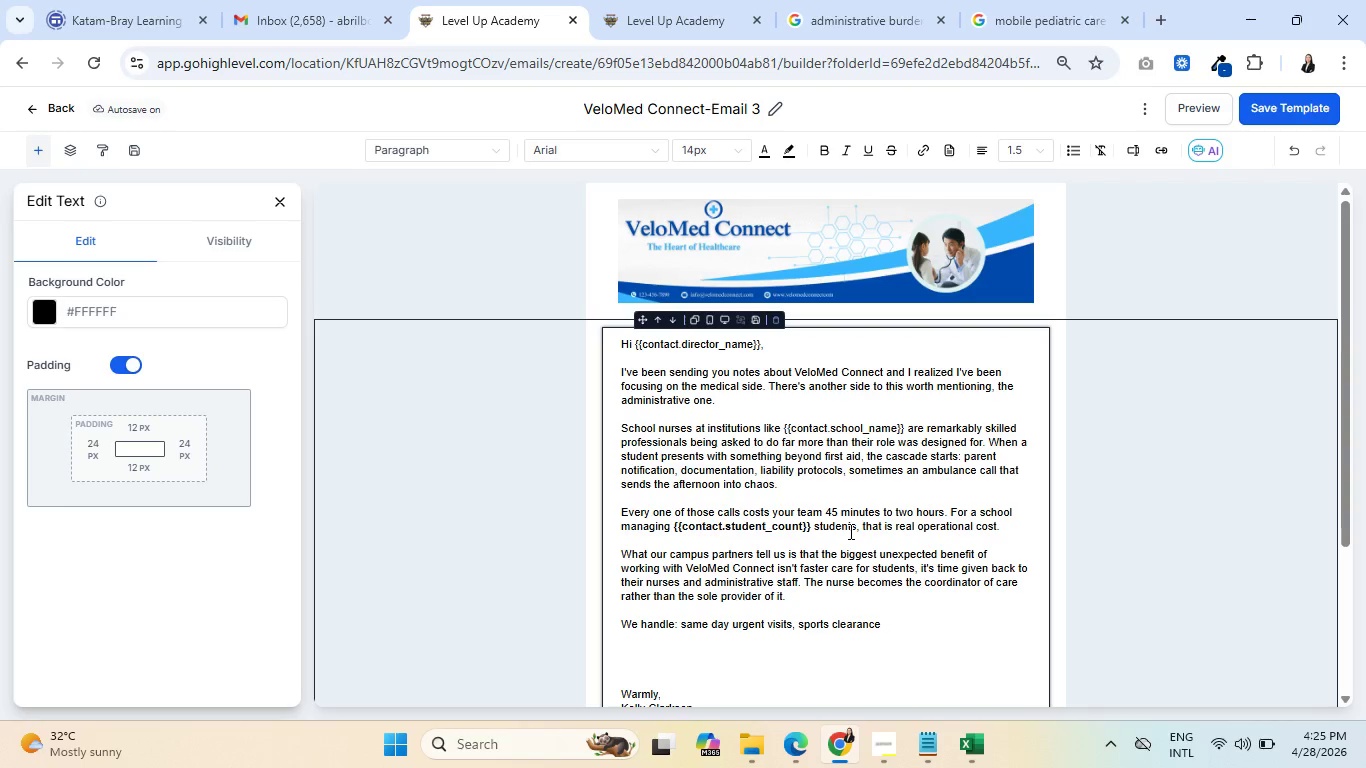 
key(Backspace)
type(,)
key(Backspace)
key(Backspace)
type(e physicals )
key(Backspace)
type(, flu season on-site assessments, )
key(Backspace)
key(Backspace)
type( and parent communication)
 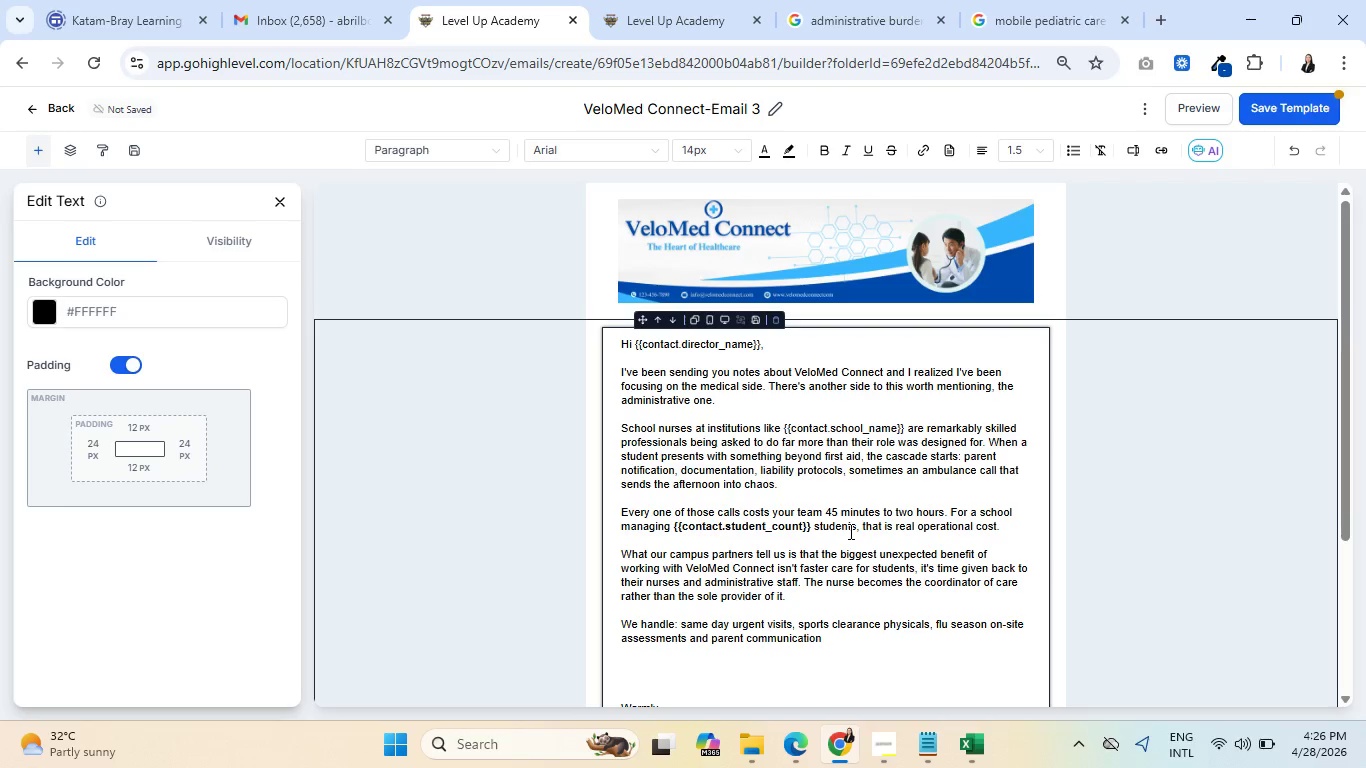 
wait(8.05)
 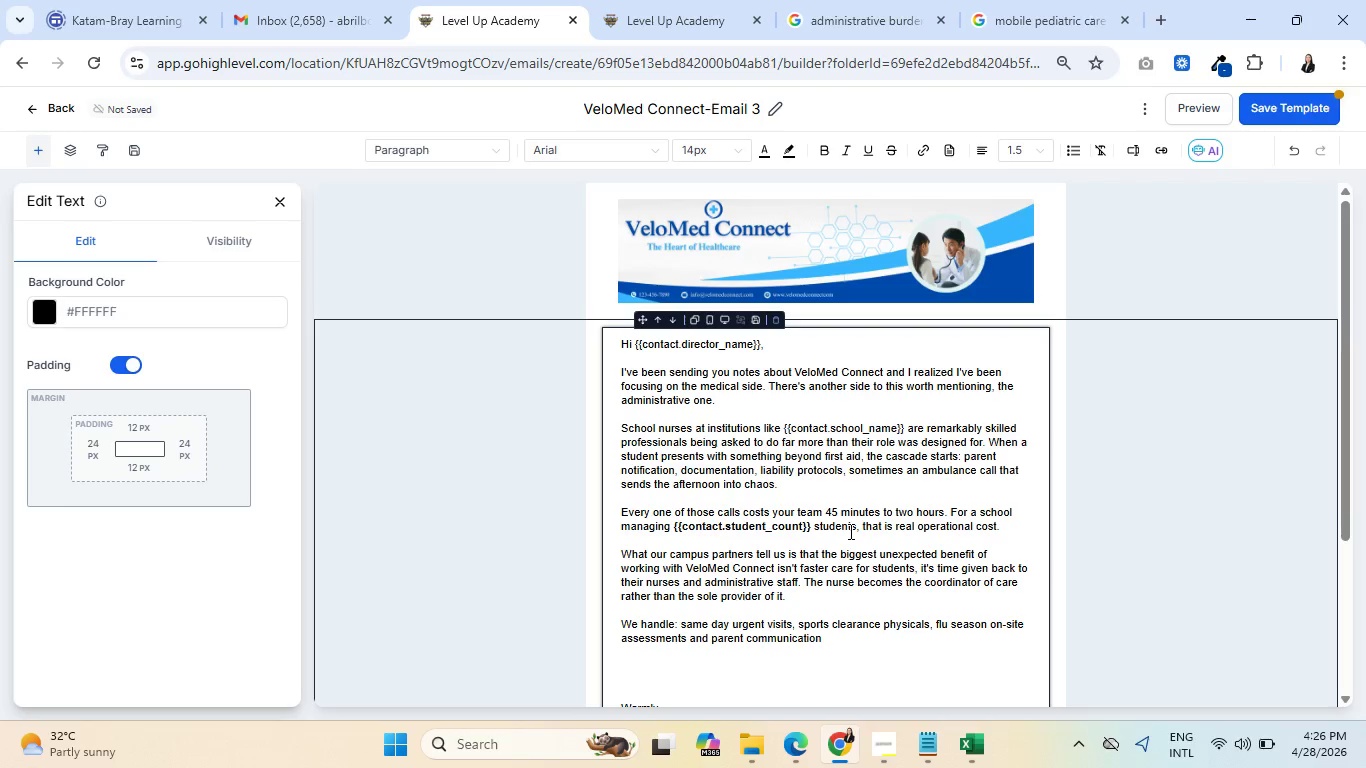 
type(, all under your capi)
key(Backspace)
key(Backspace)
type(mpu's)
key(Backspace)
key(Backspace)
type(s's banner, )
 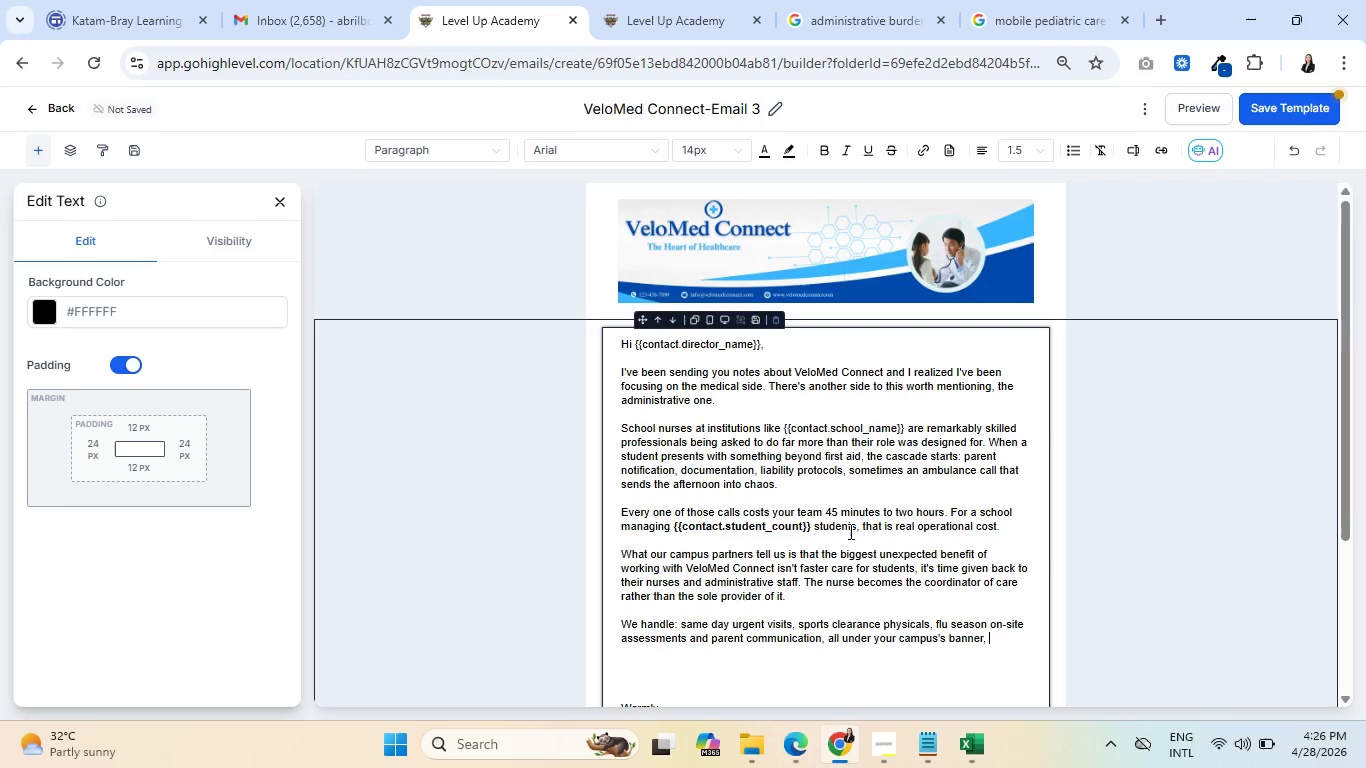 
type(not ours.)
 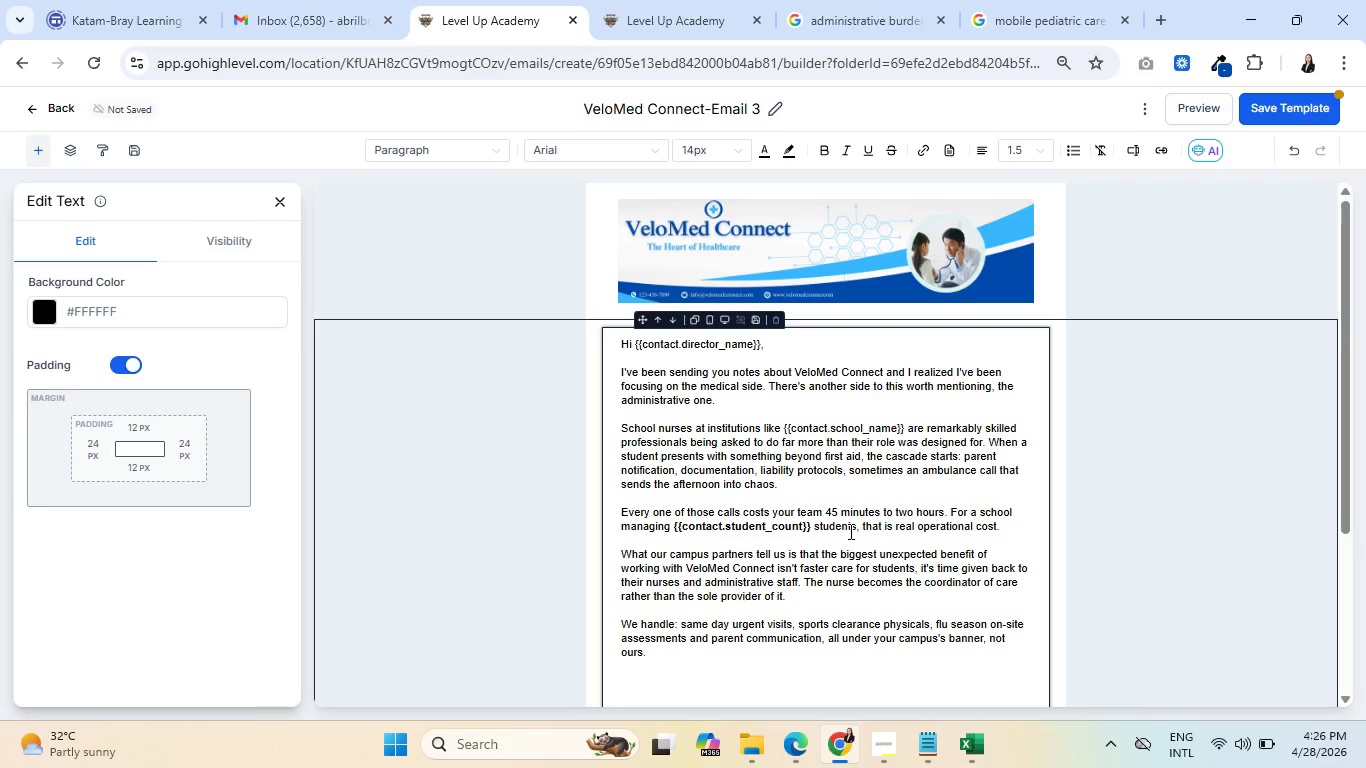 
key(Enter)
 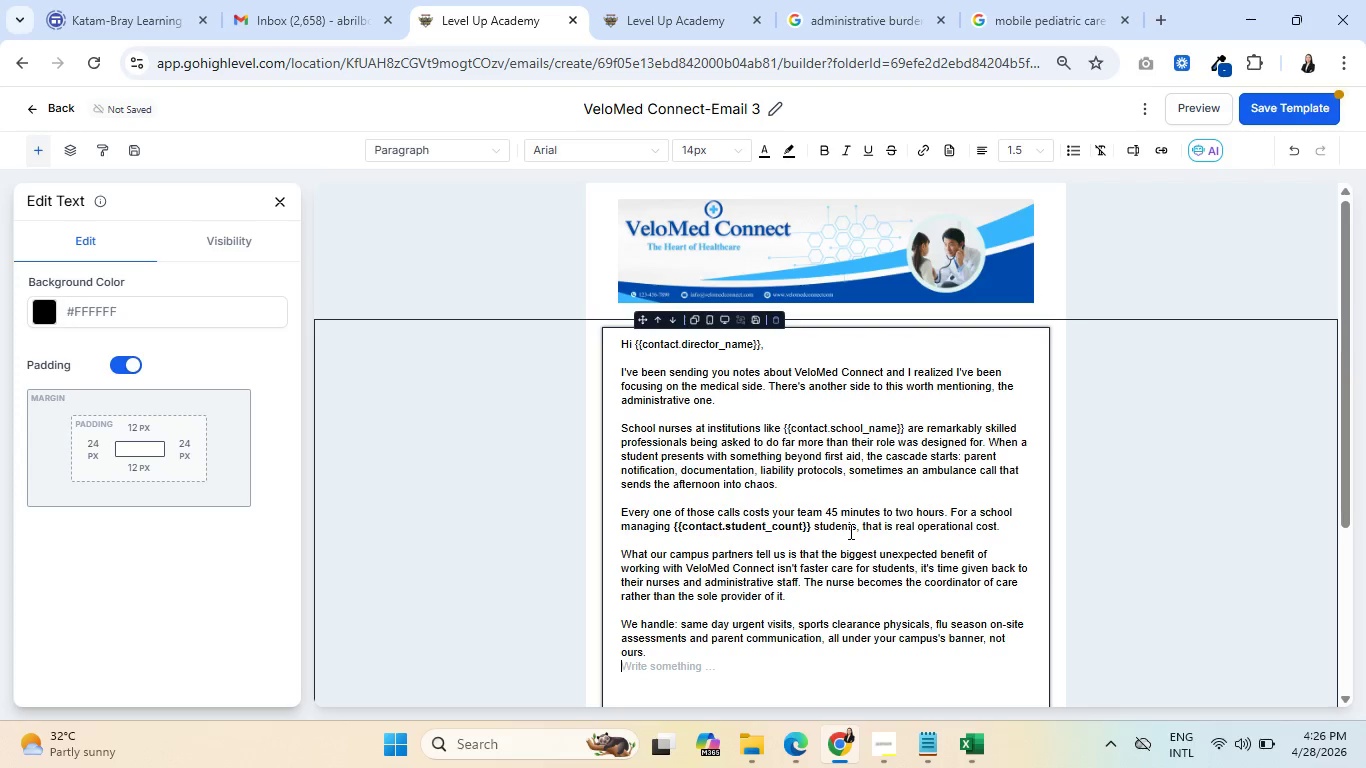 
key(Enter)
 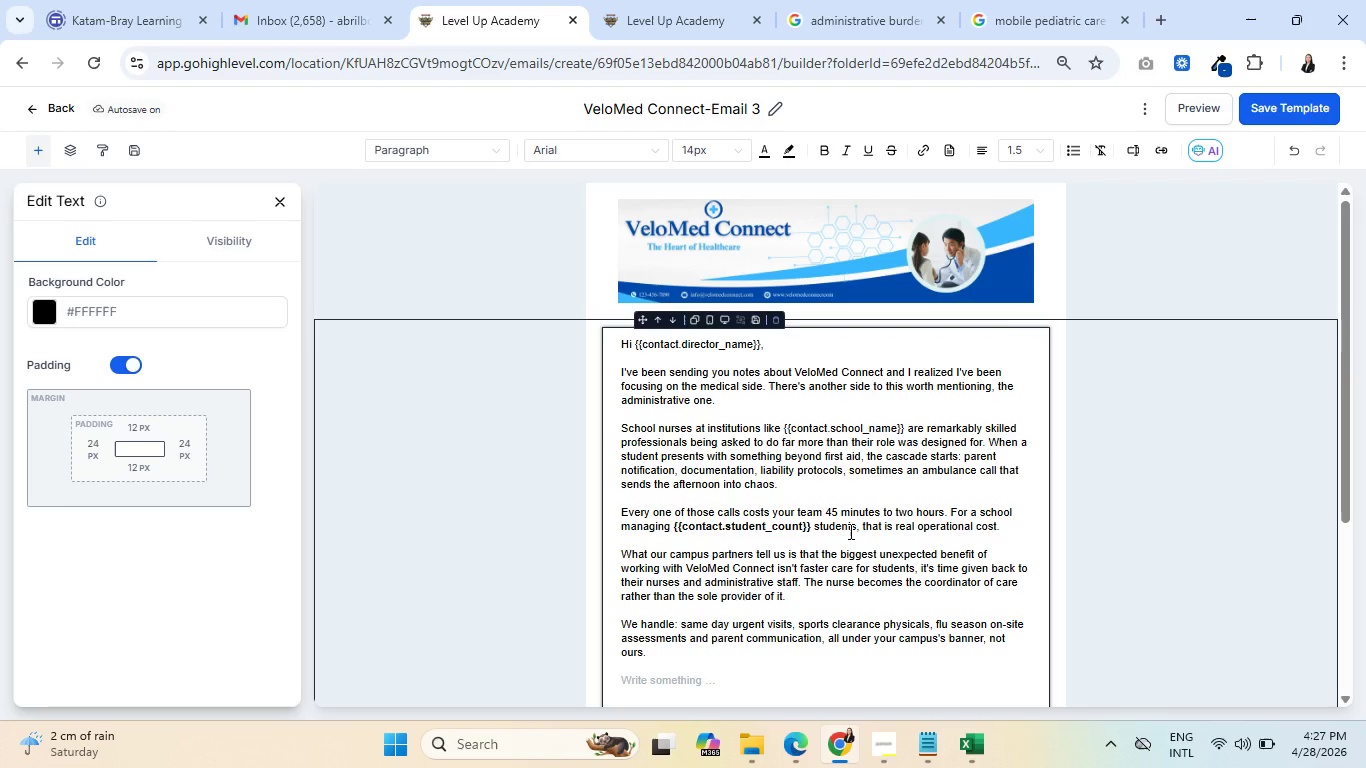 
wait(19.61)
 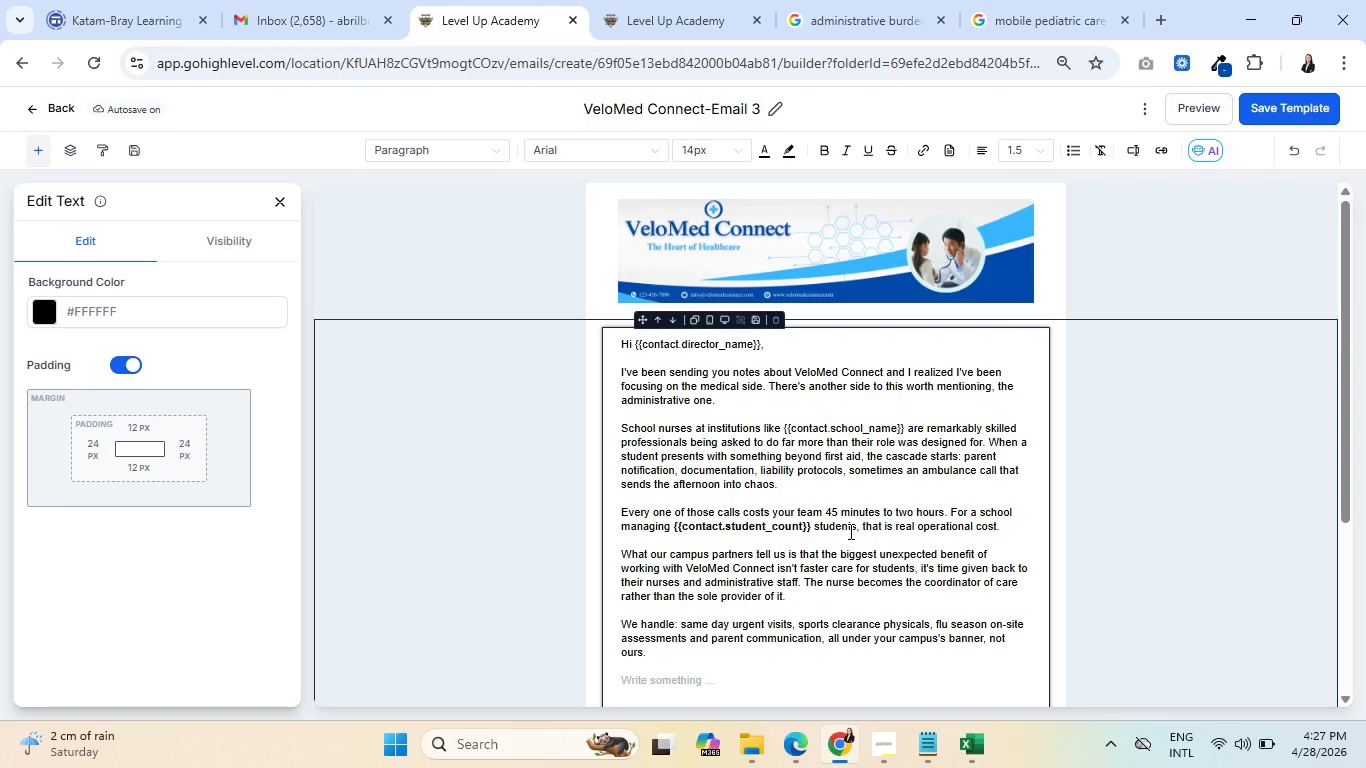 
type(I think there's a geniunely strong case for a parter)
key(Backspace)
key(Backspace)
type(nership between VeloMed Connect and )
 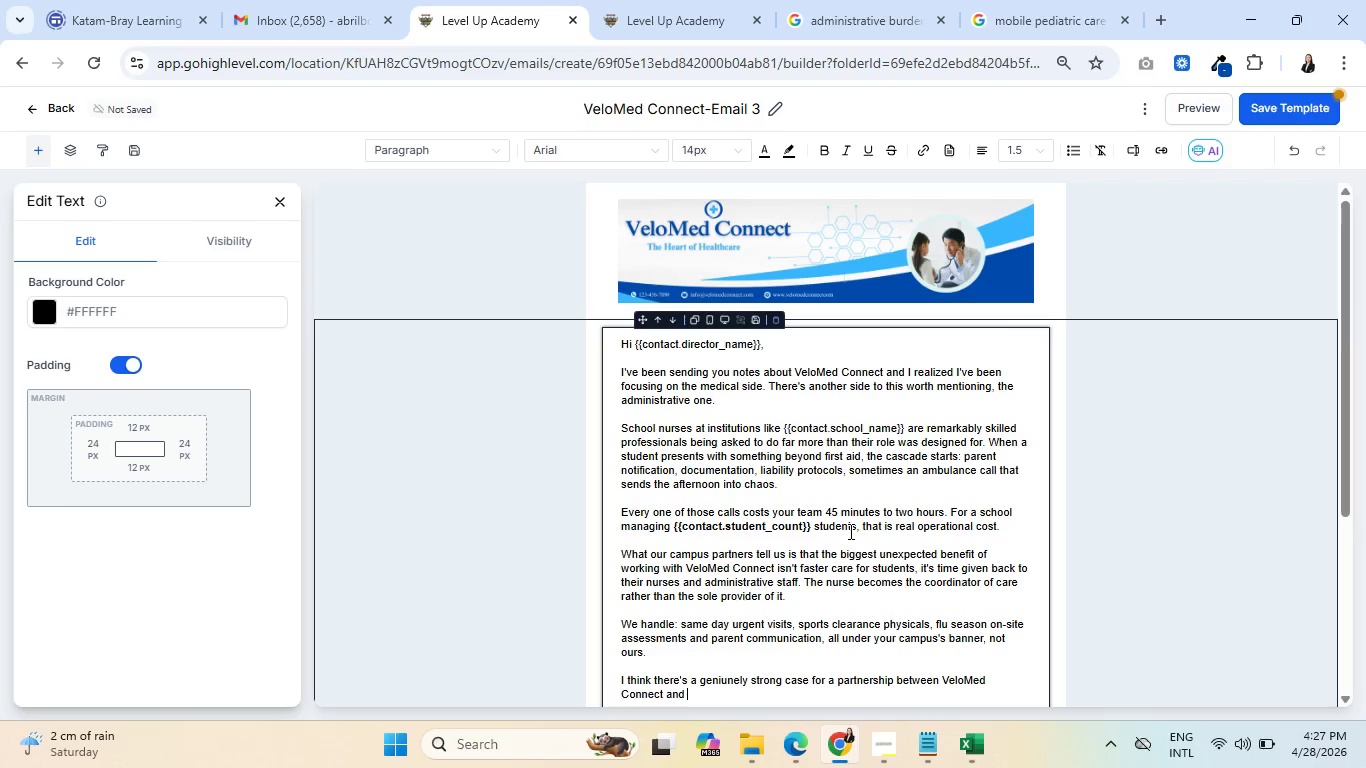 
left_click([1128, 143])
 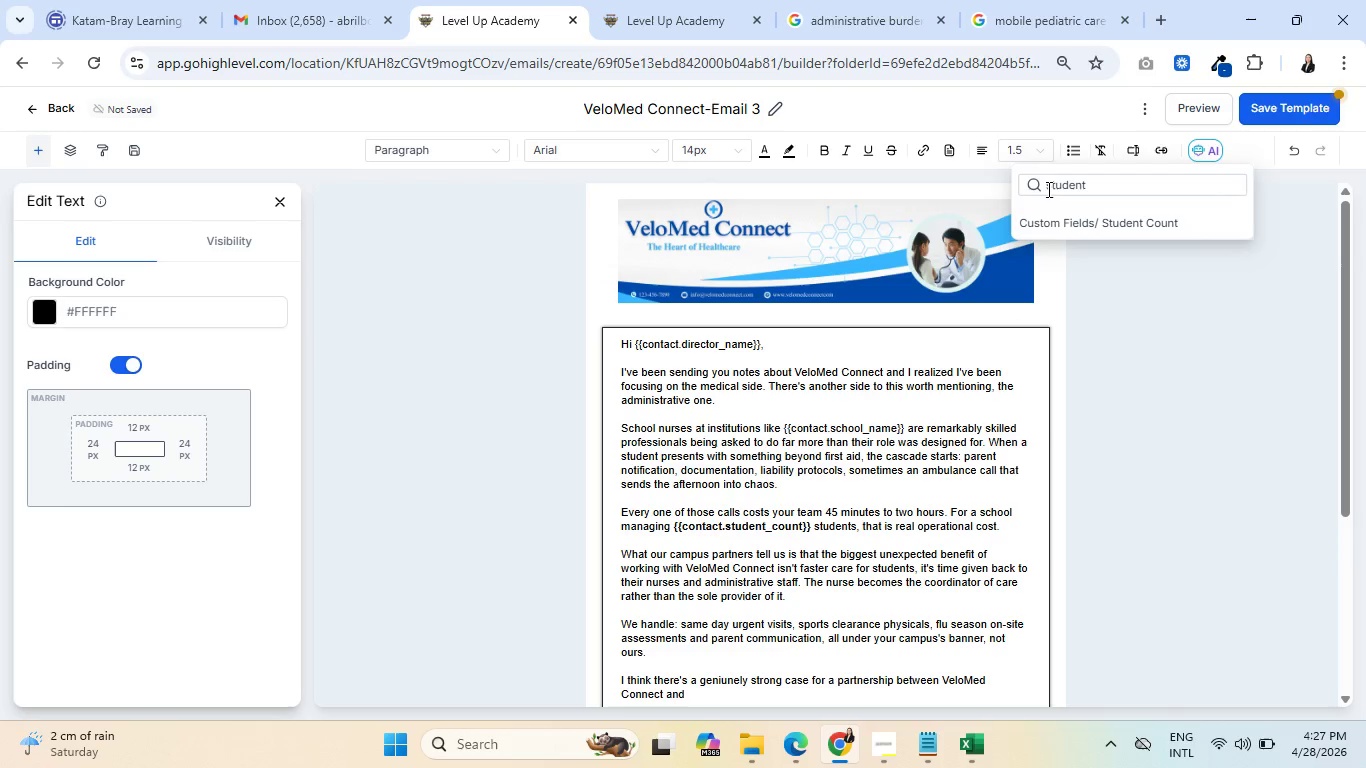 
double_click([1065, 184])
 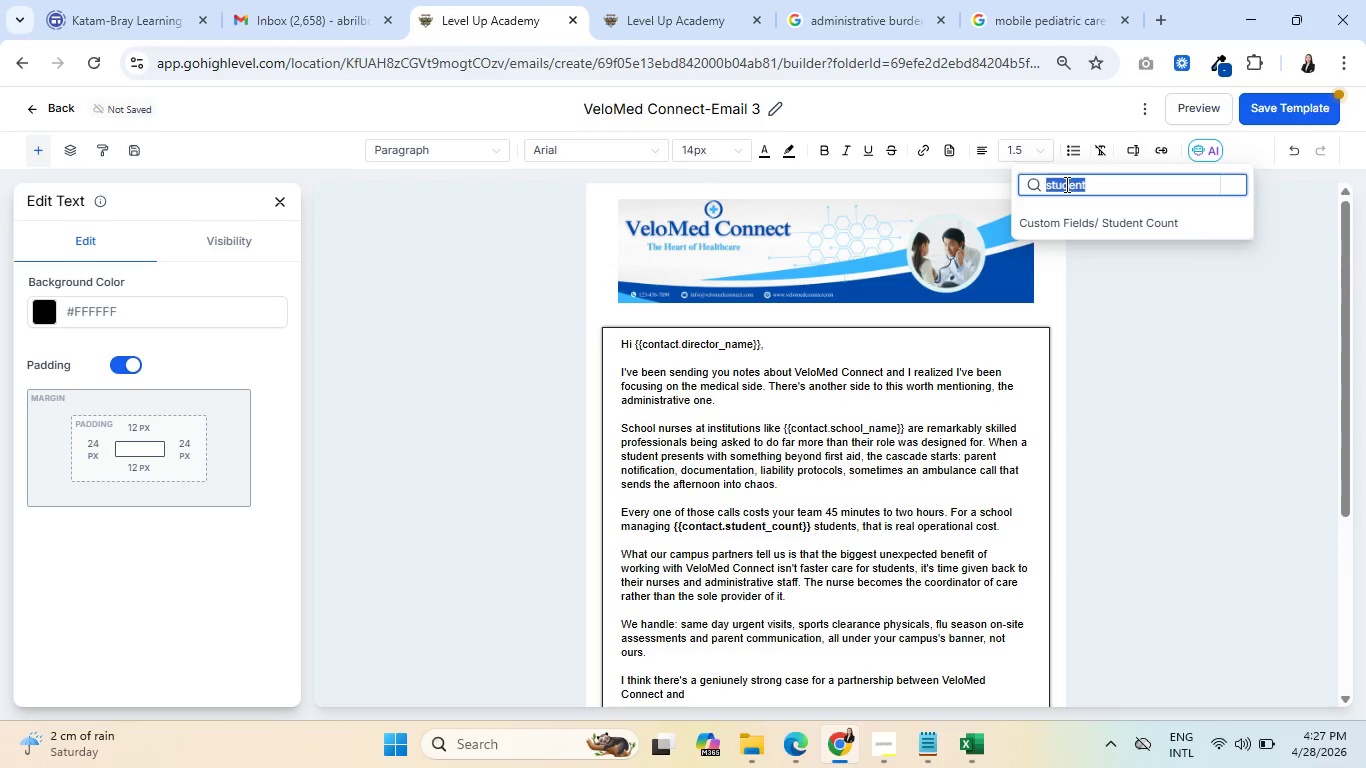 
type(scho)
 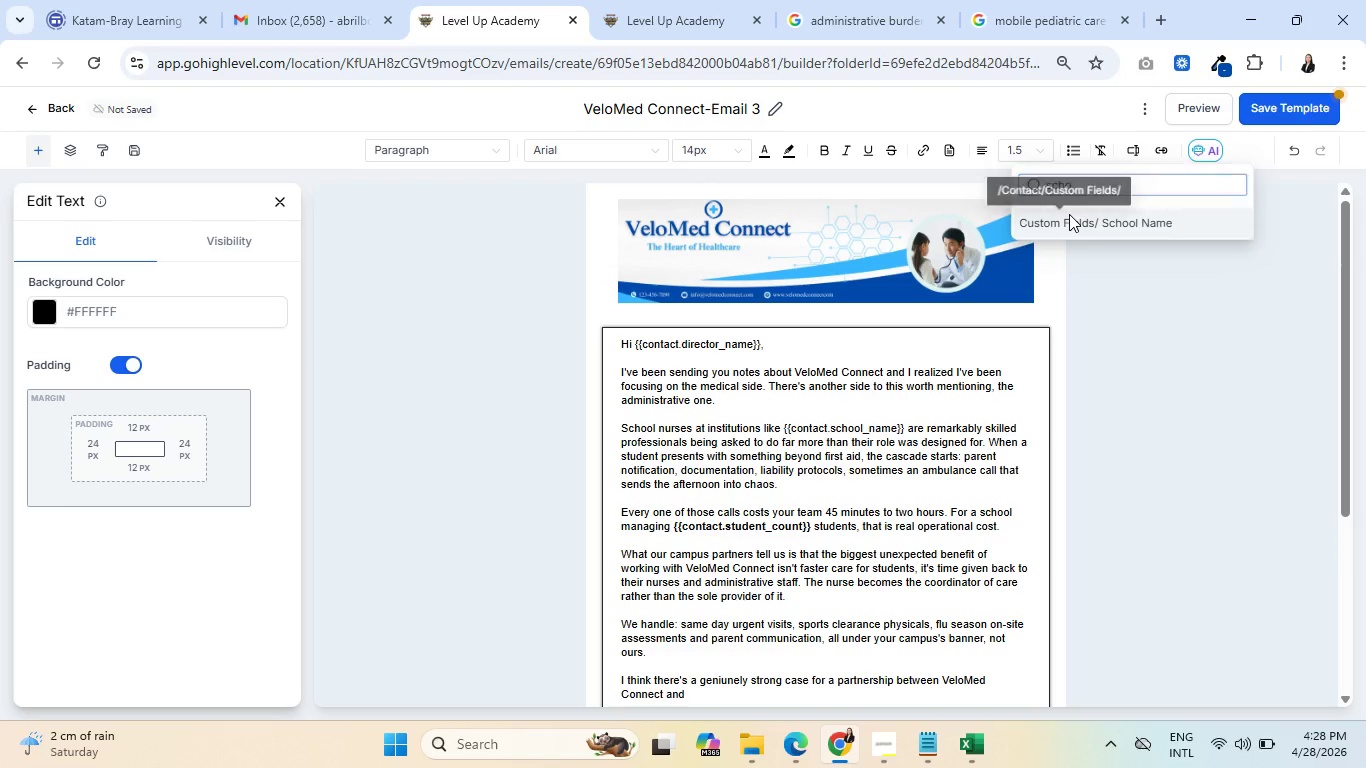 
scroll: coordinate [838, 509], scroll_direction: down, amount: 2.0
 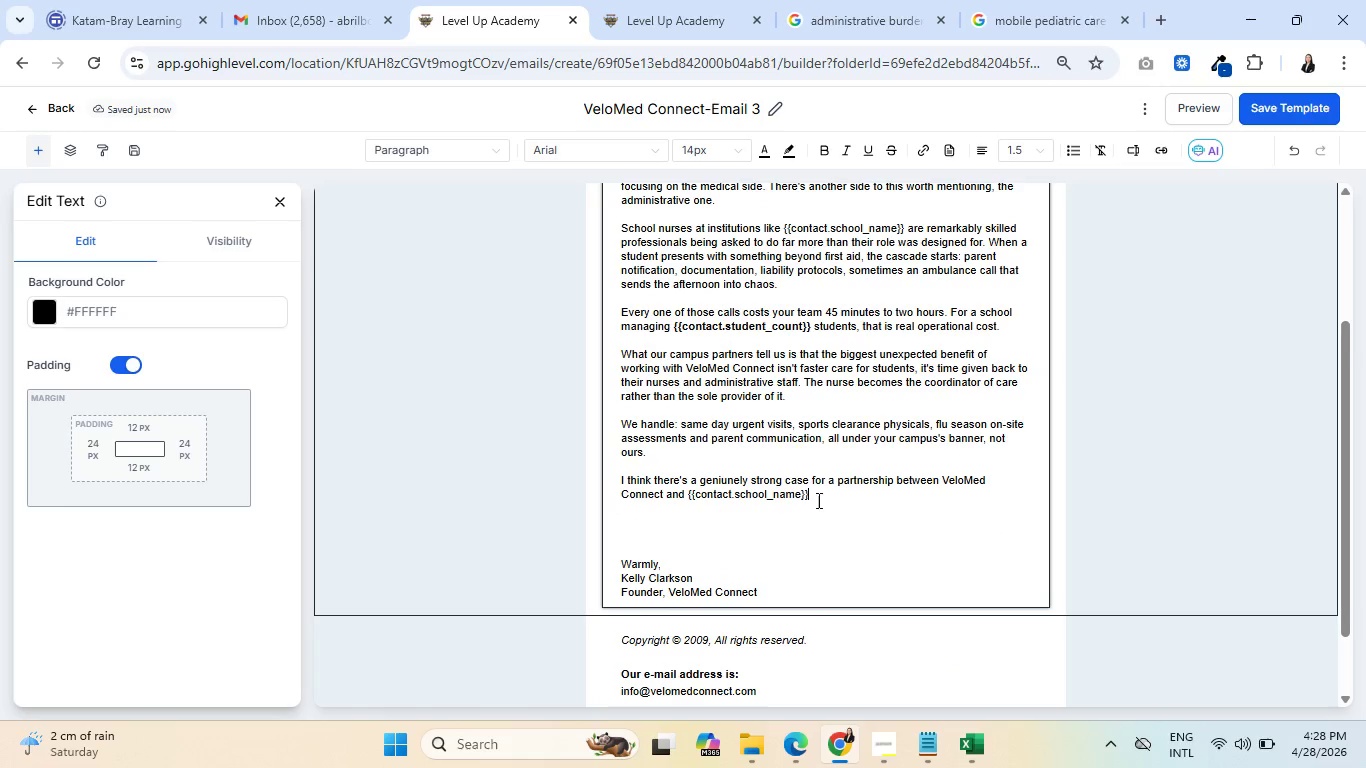 
left_click_drag(start_coordinate=[817, 500], to_coordinate=[688, 491])
 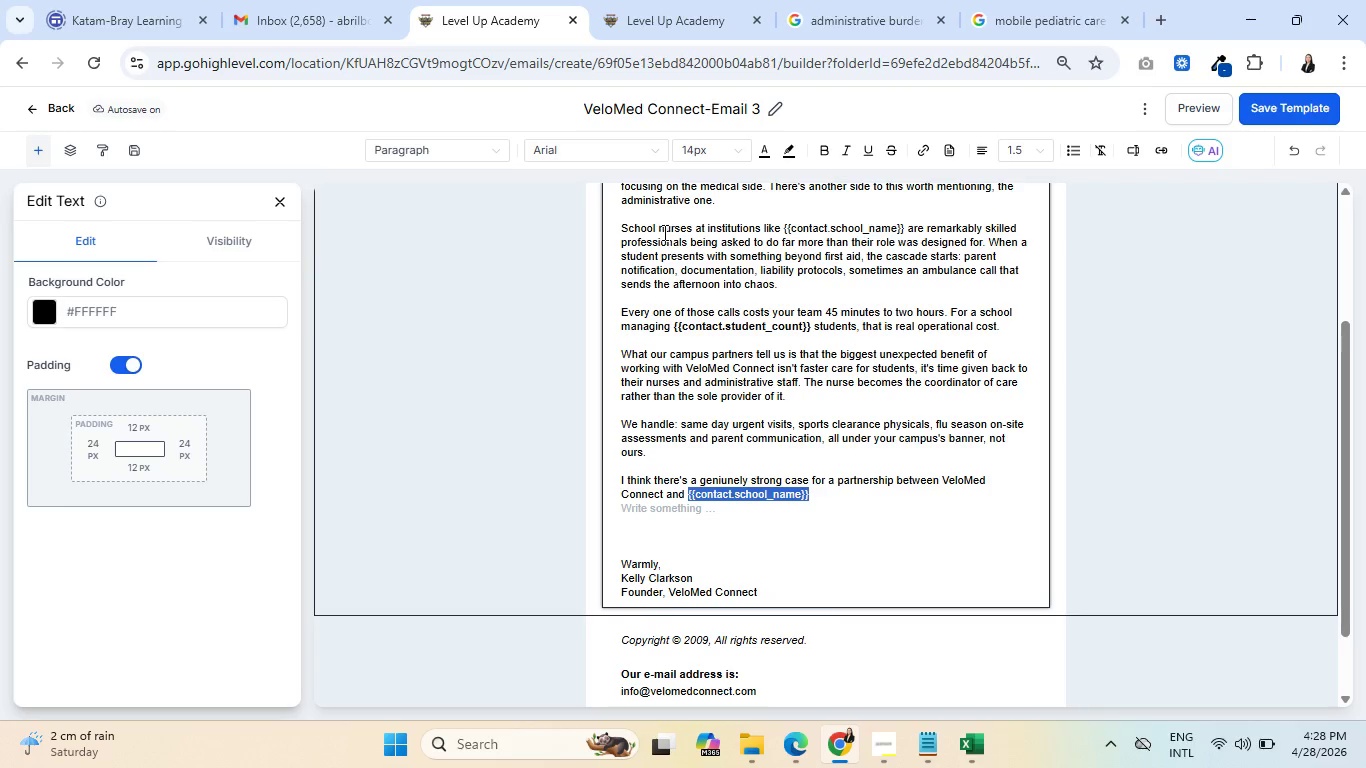 
mouse_move([820, 179])
 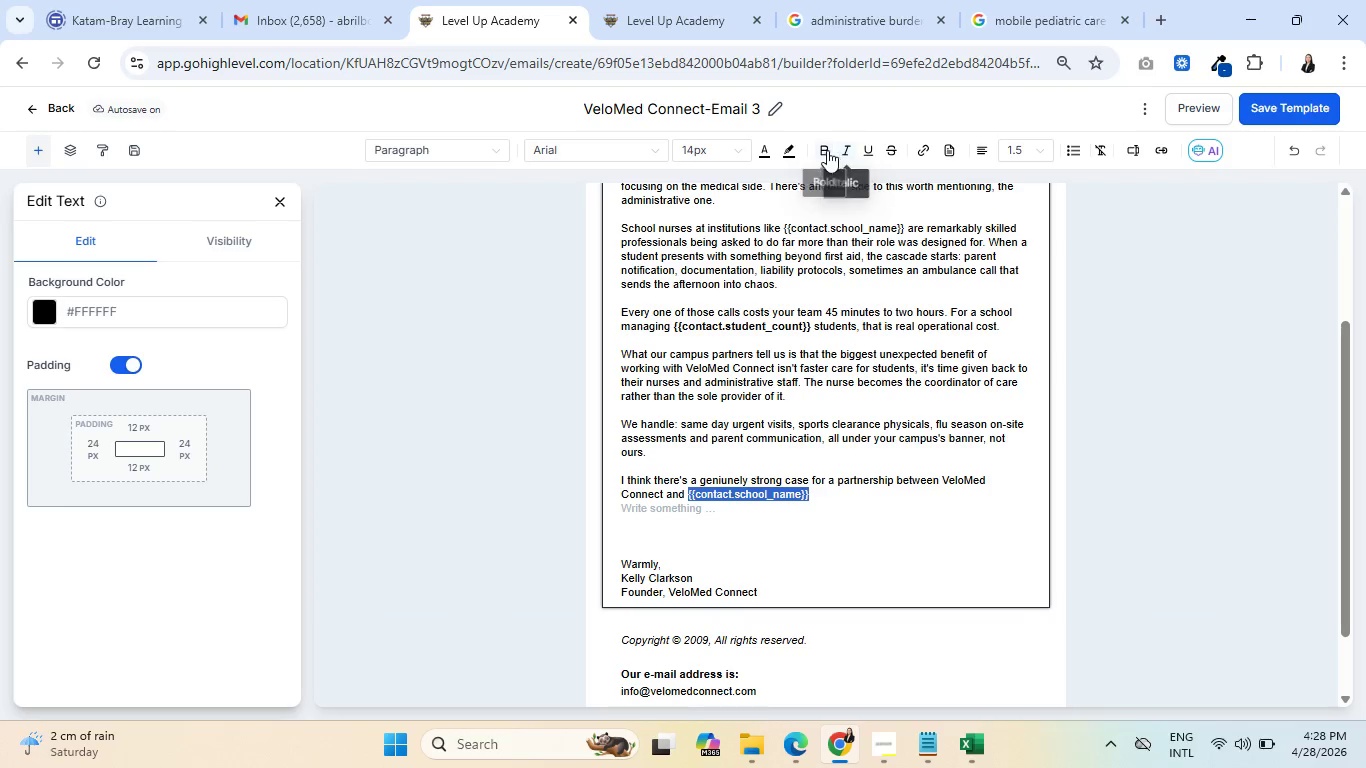 
left_click([825, 149])
 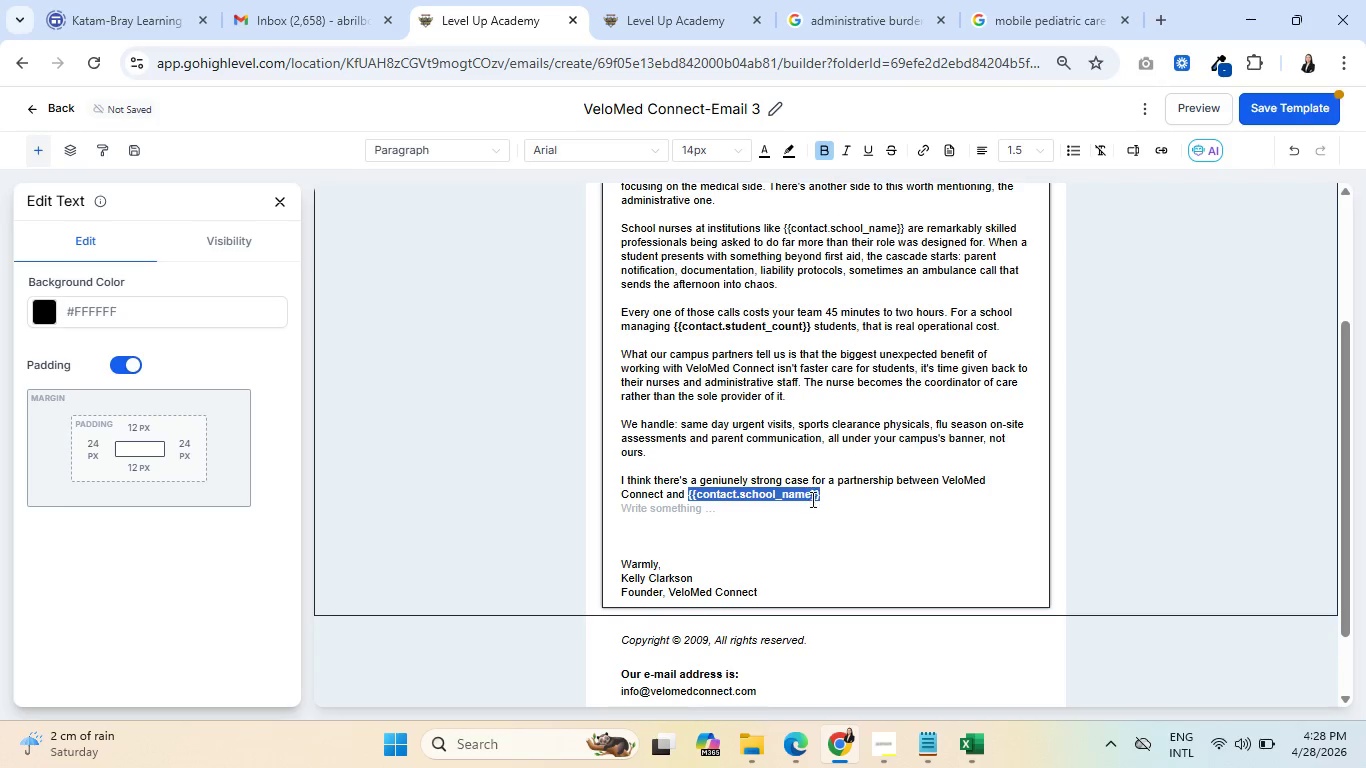 
double_click([834, 489])
 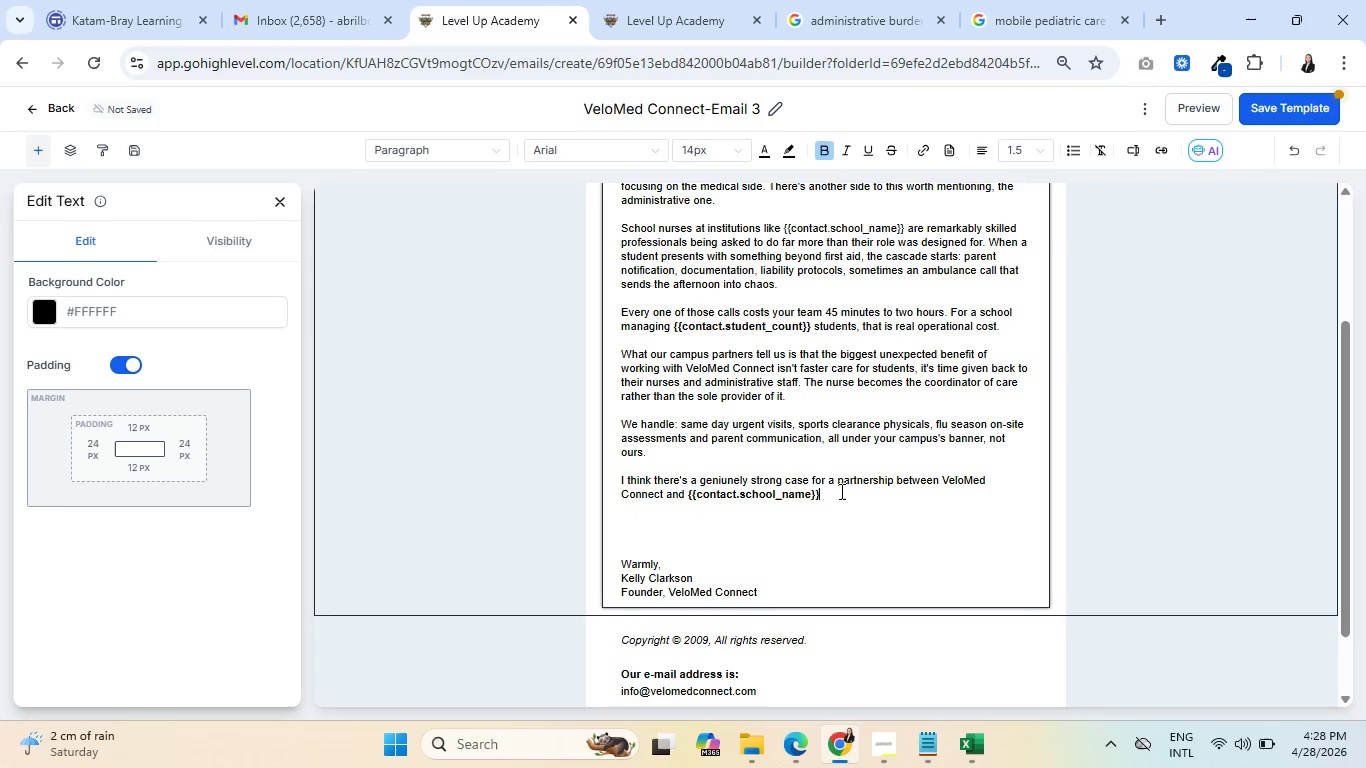 
key(Space)
 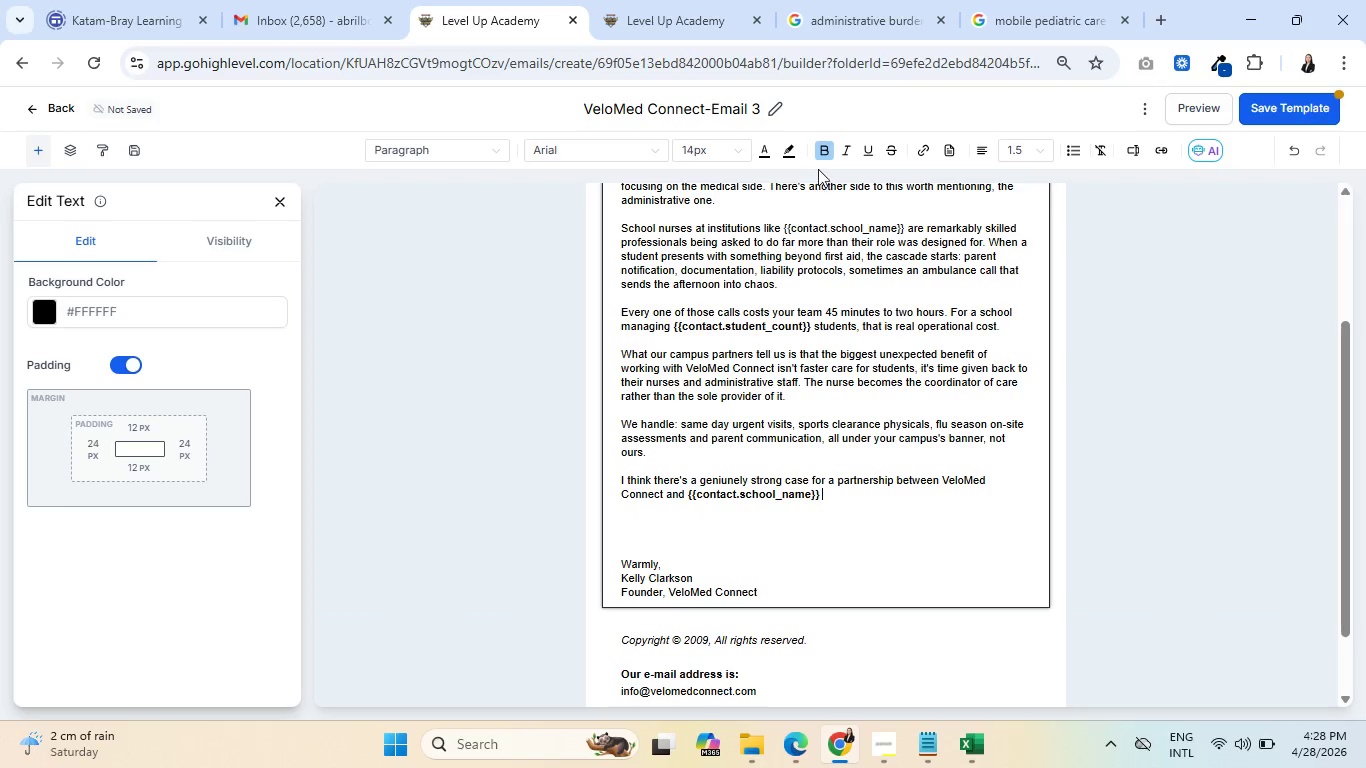 
left_click([825, 148])
 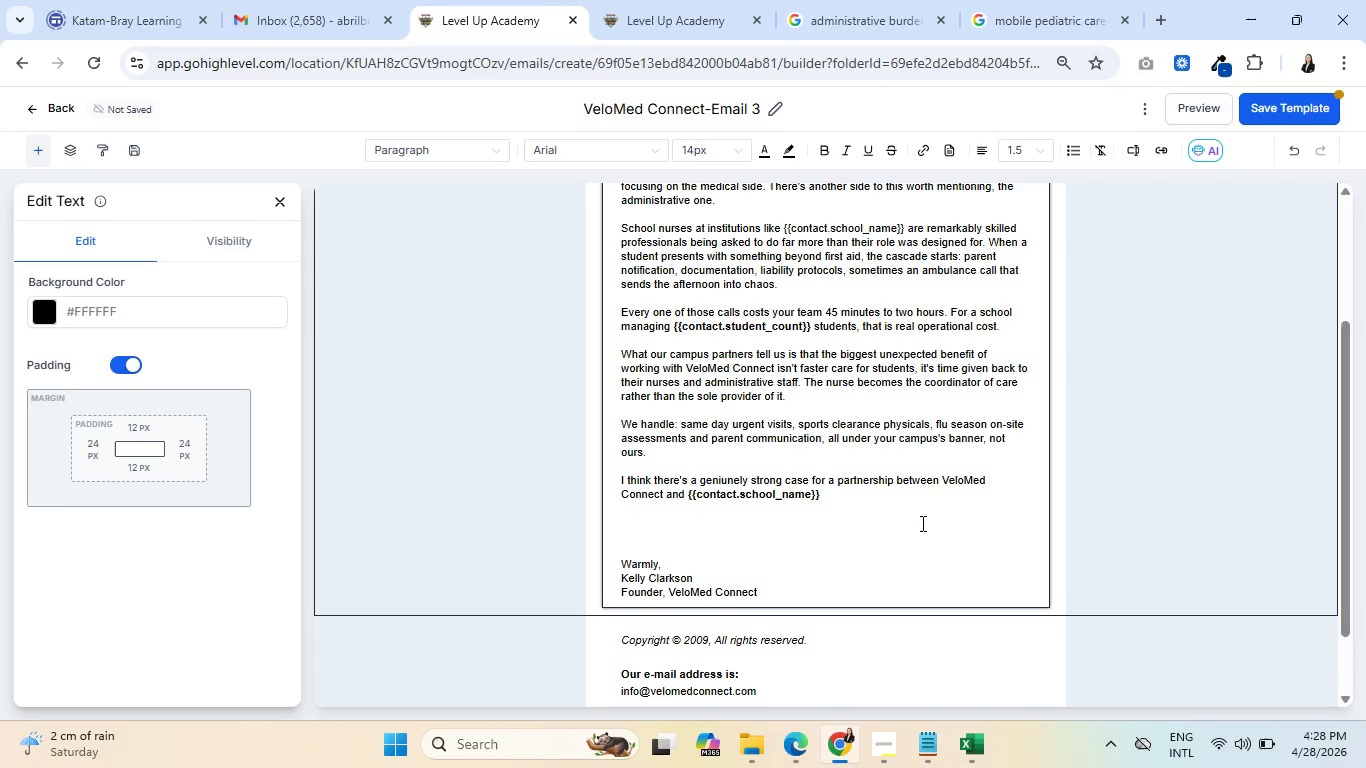 
key(Backspace)
 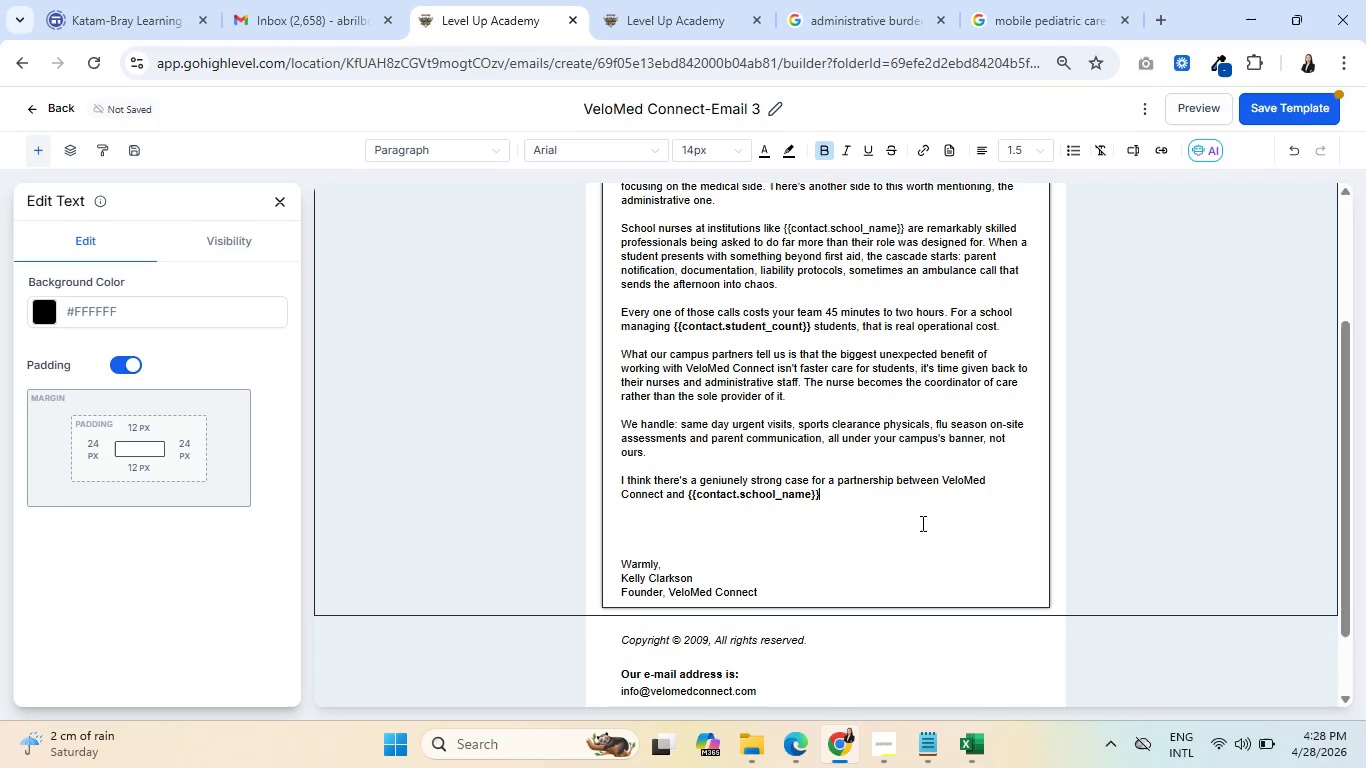 
key(Period)
 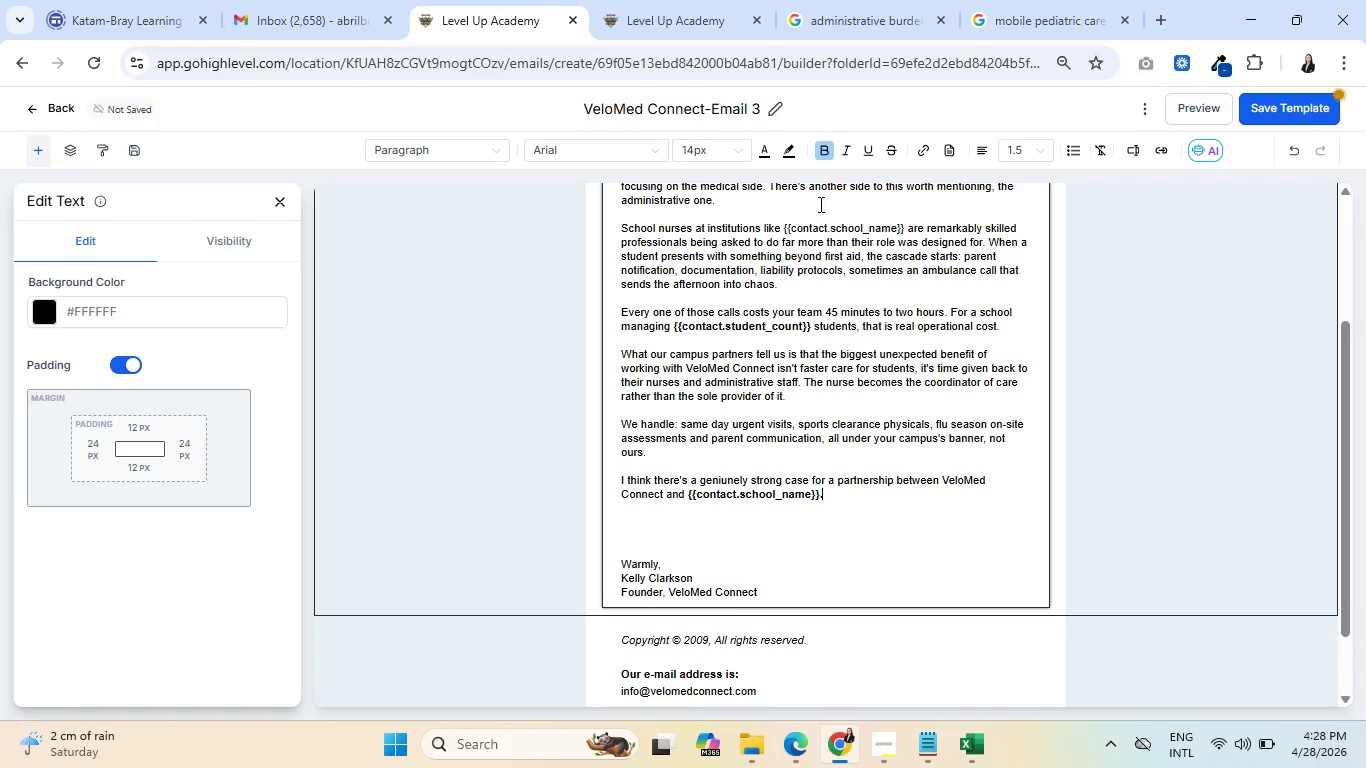 
left_click([826, 144])
 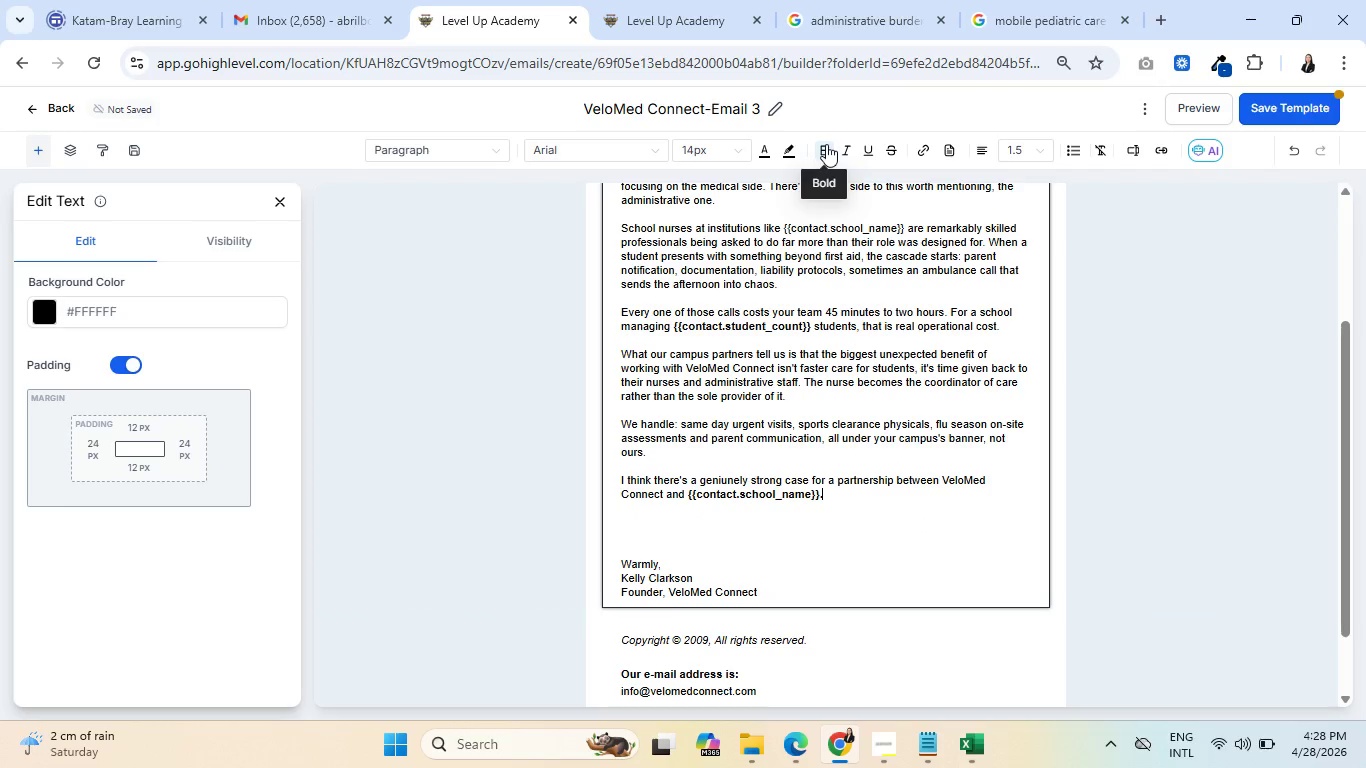 
type( I'd appreciate the chance to make )
 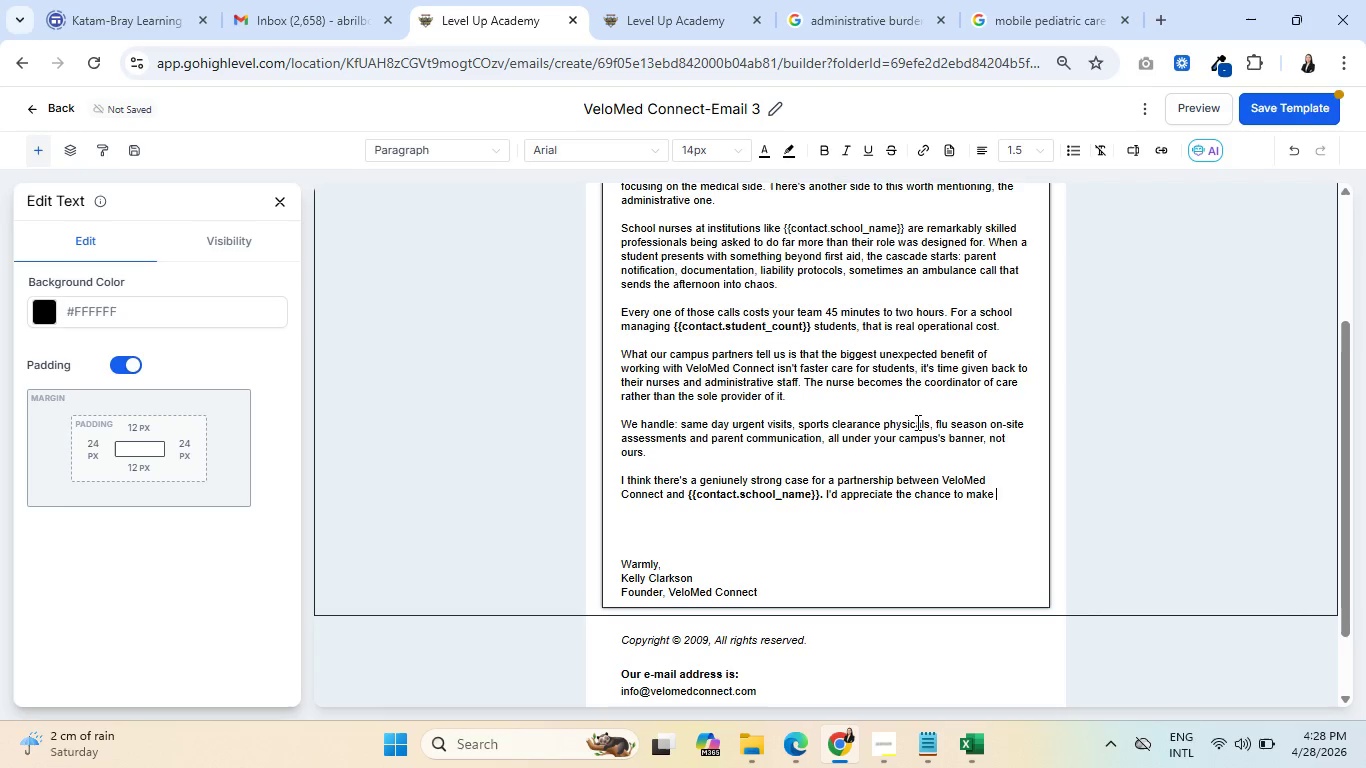 
type(it to you directly.)
 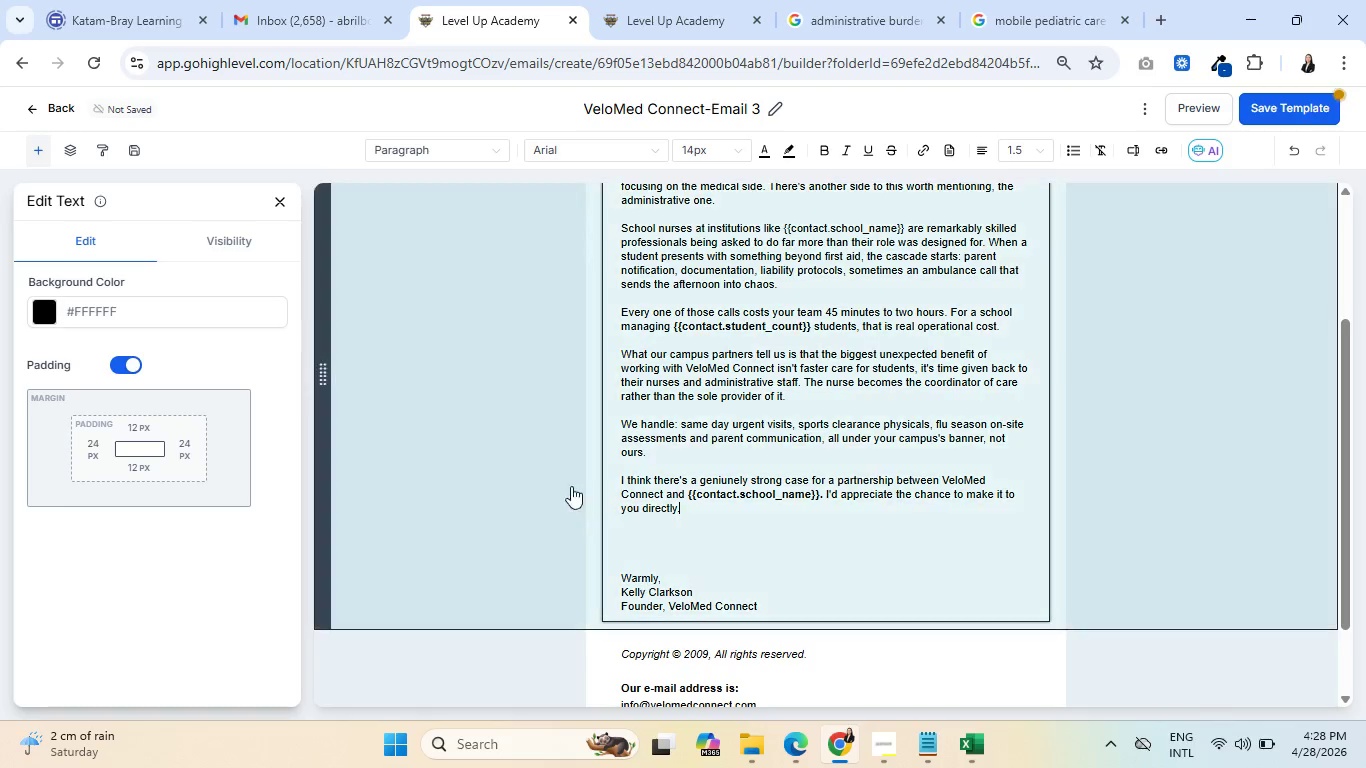 
left_click([394, 673])
 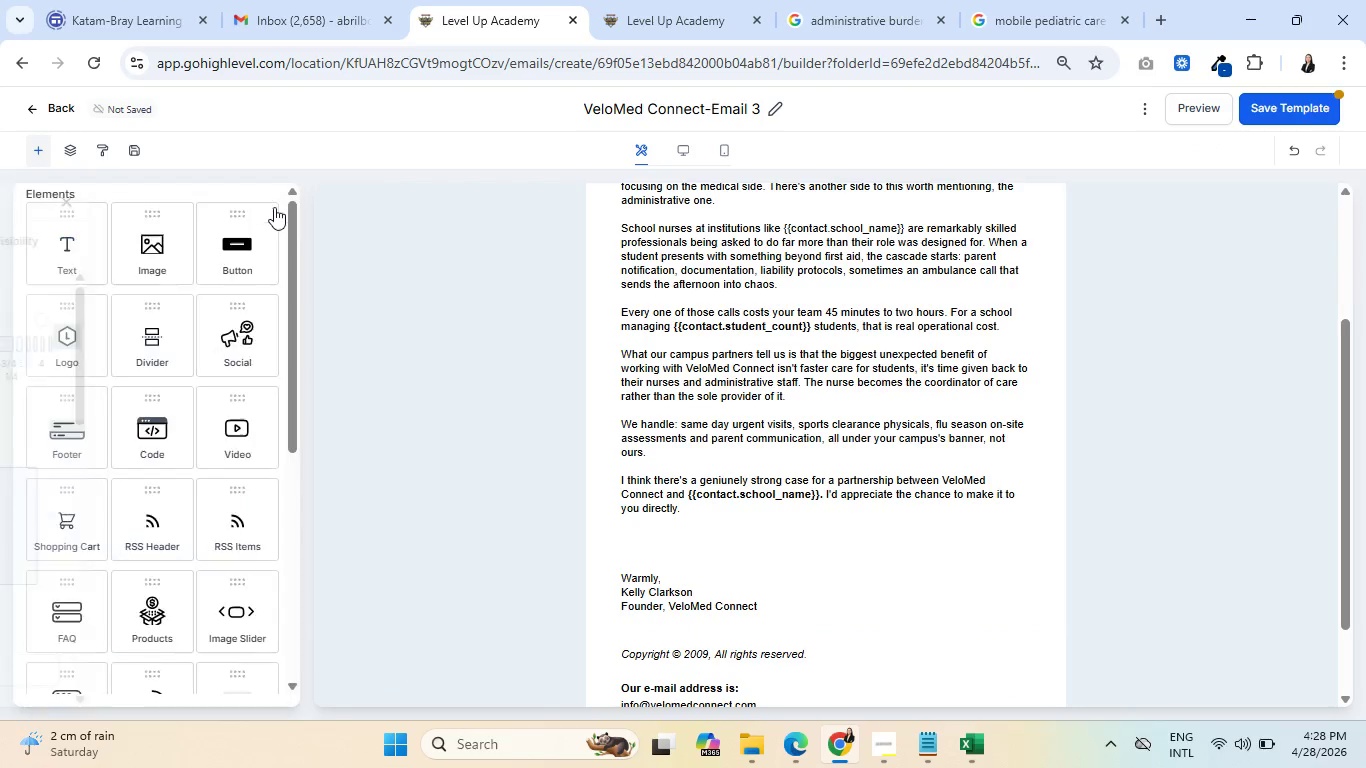 
left_click_drag(start_coordinate=[244, 248], to_coordinate=[677, 604])
 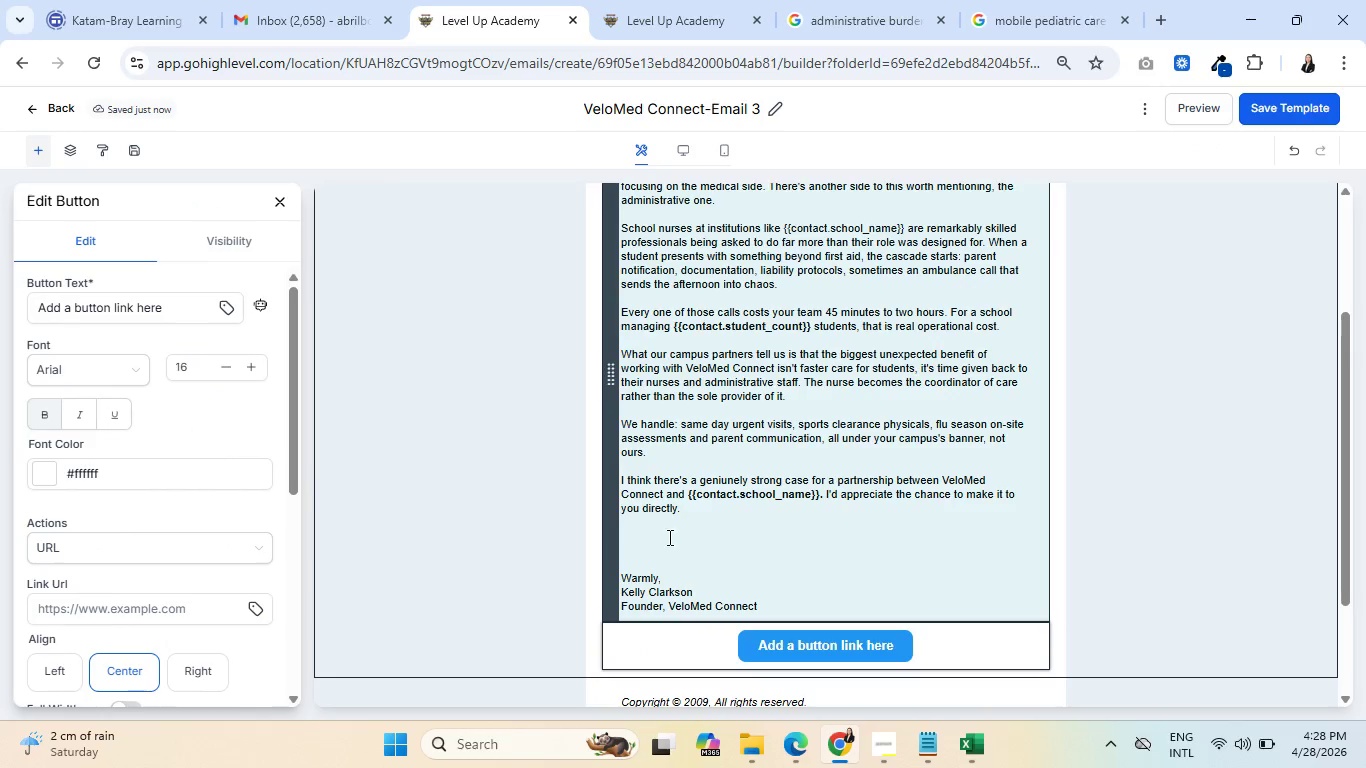 
scroll: coordinate [667, 538], scroll_direction: down, amount: 1.0
 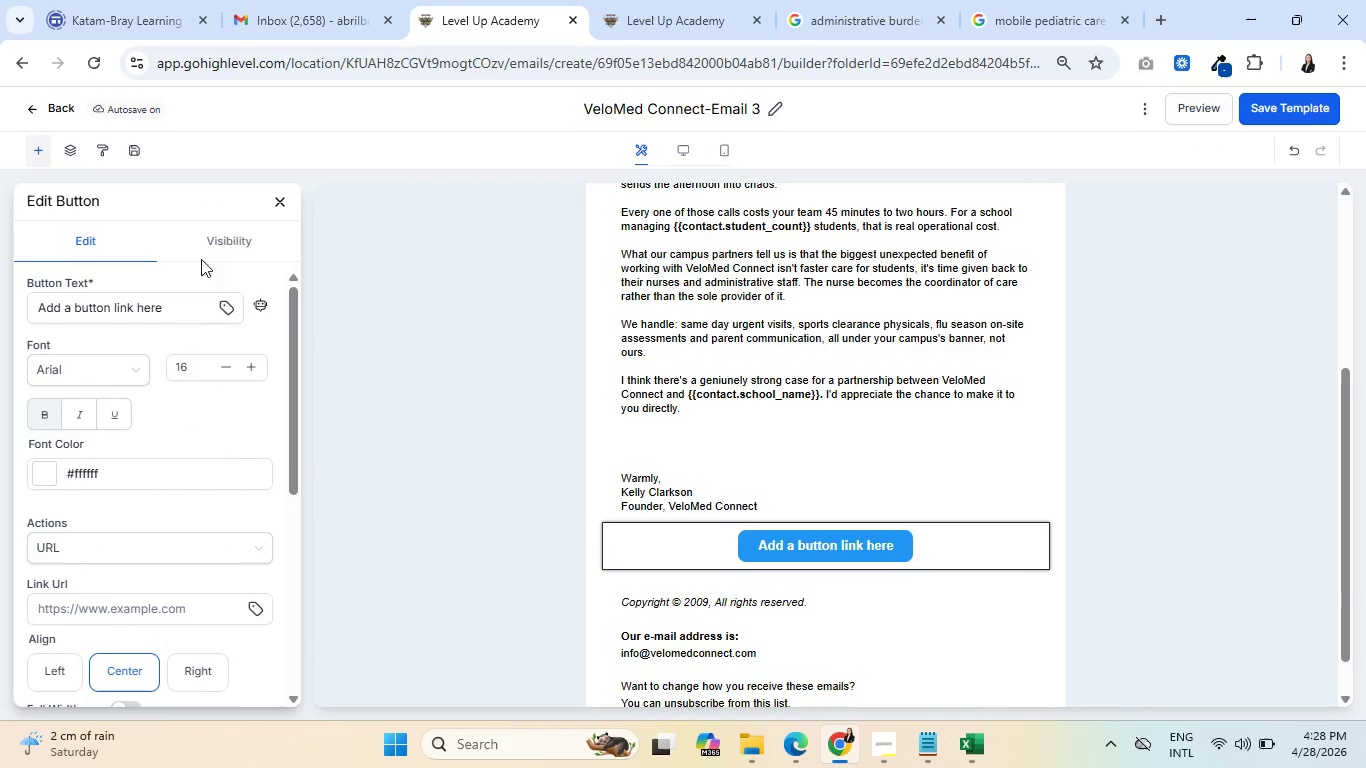 
left_click([281, 198])
 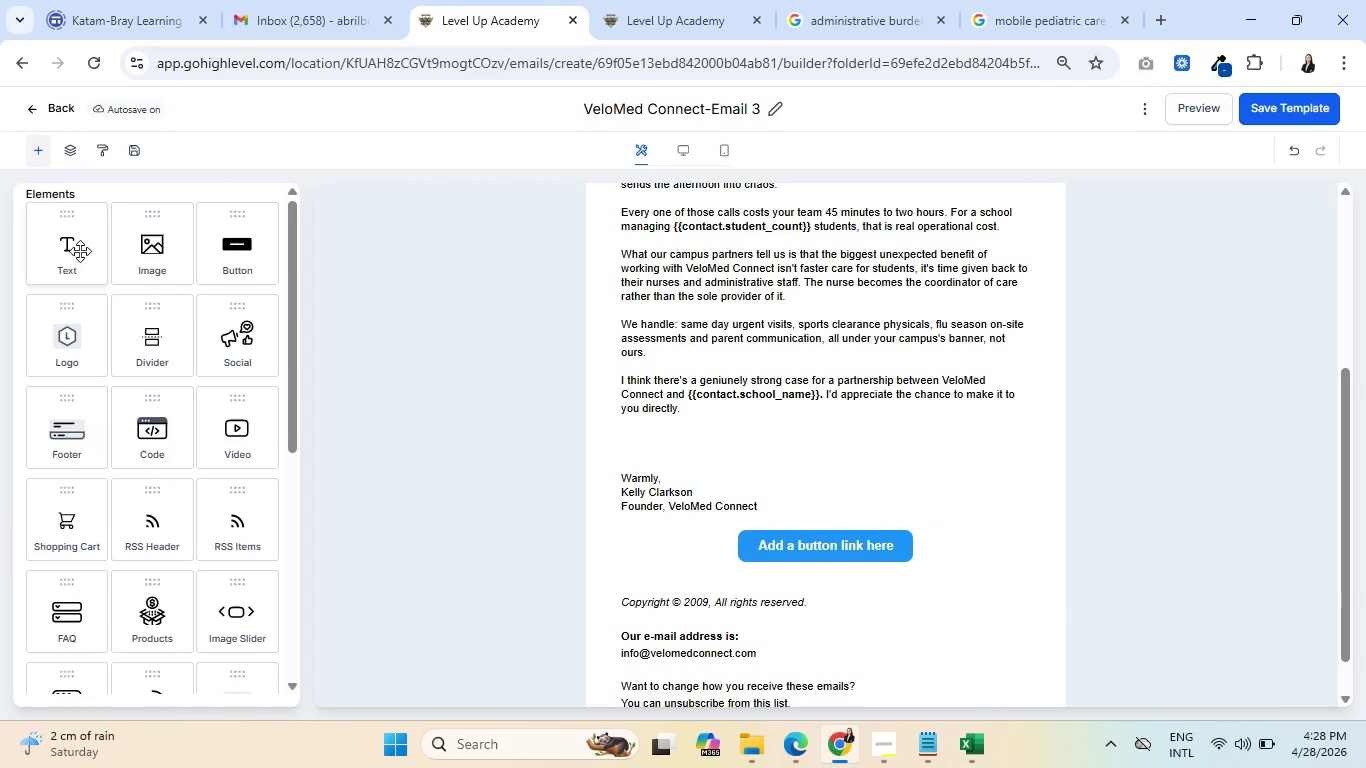 
left_click_drag(start_coordinate=[80, 251], to_coordinate=[727, 577])
 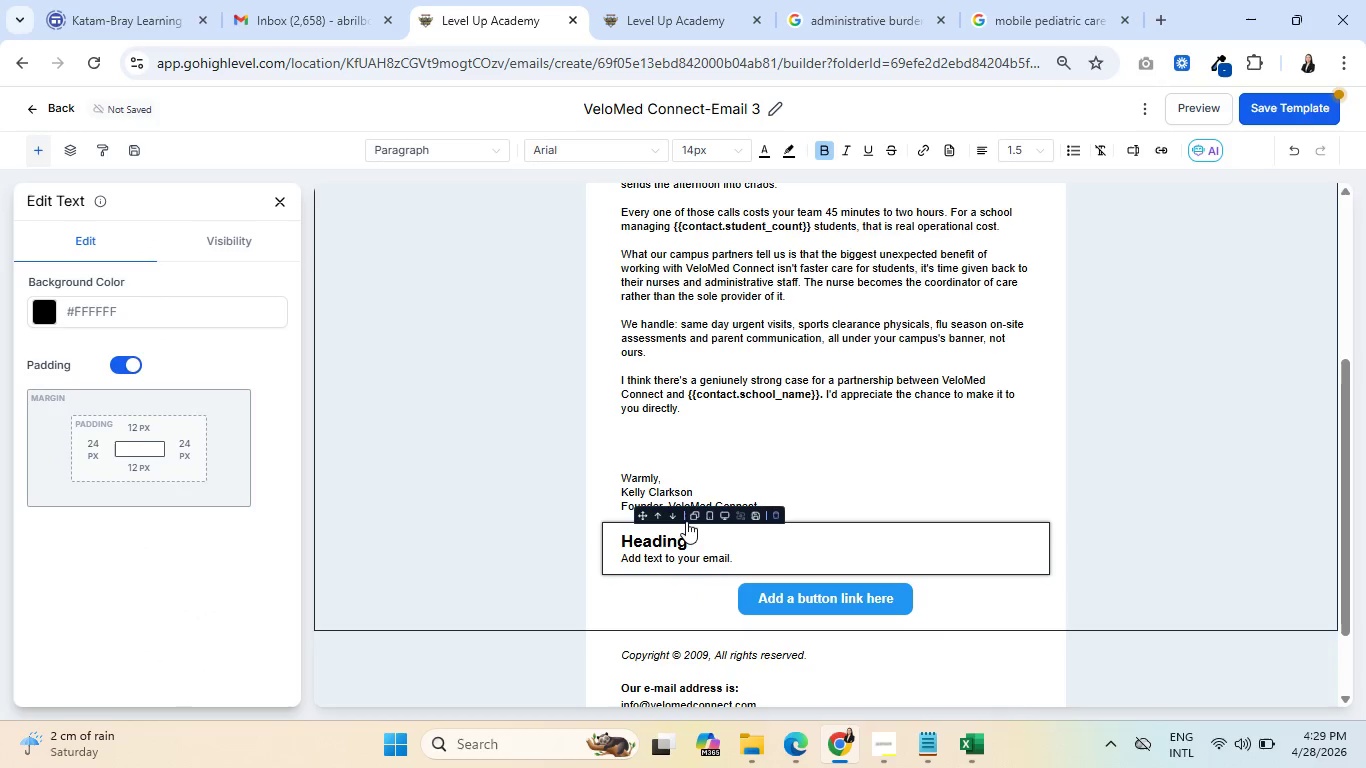 
left_click([670, 515])
 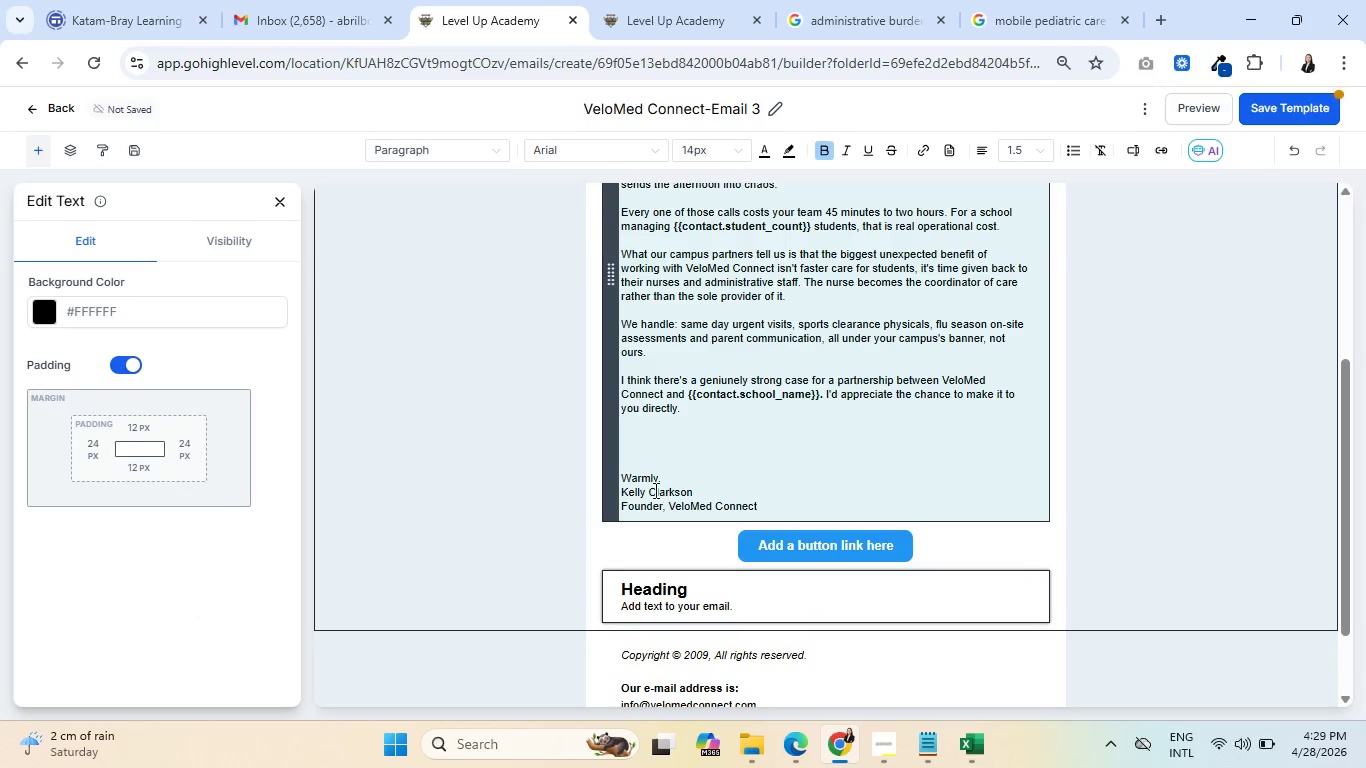 
left_click([654, 490])
 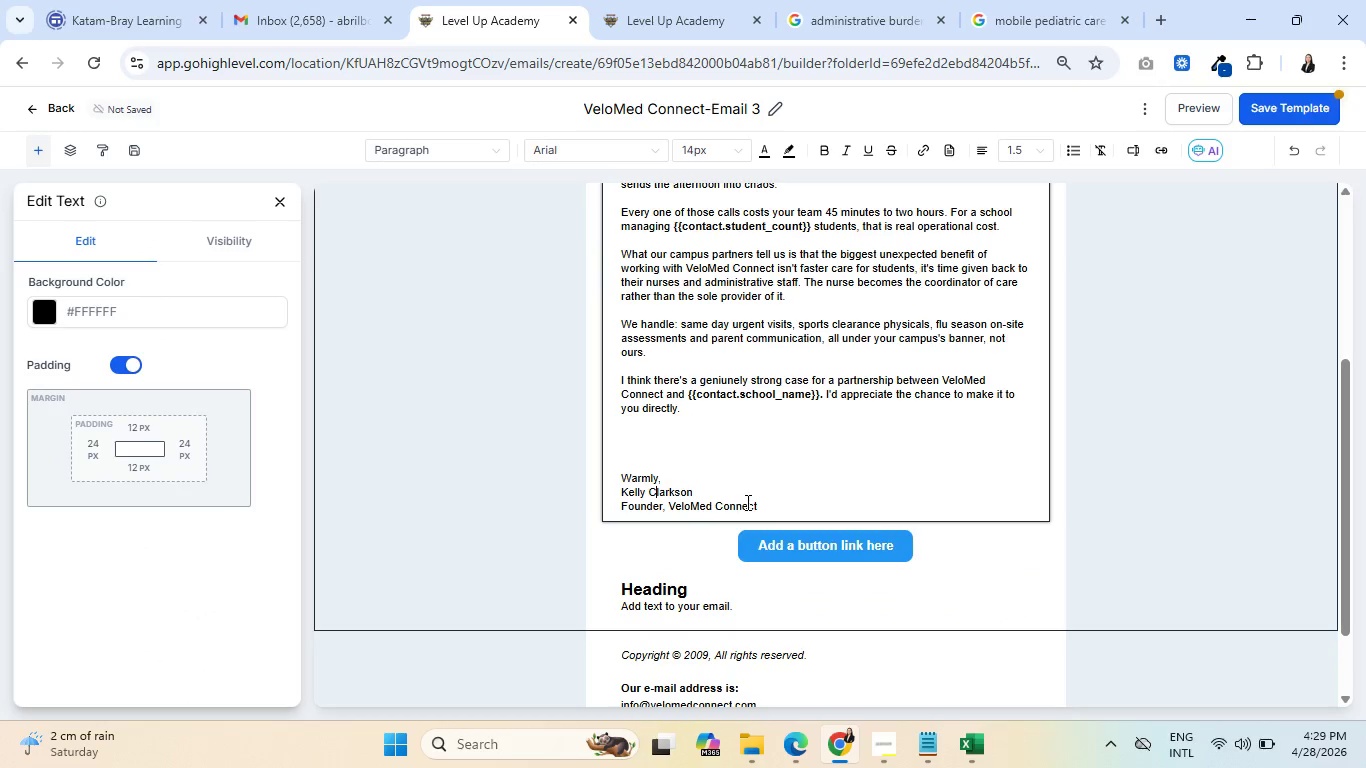 
left_click_drag(start_coordinate=[766, 508], to_coordinate=[608, 477])
 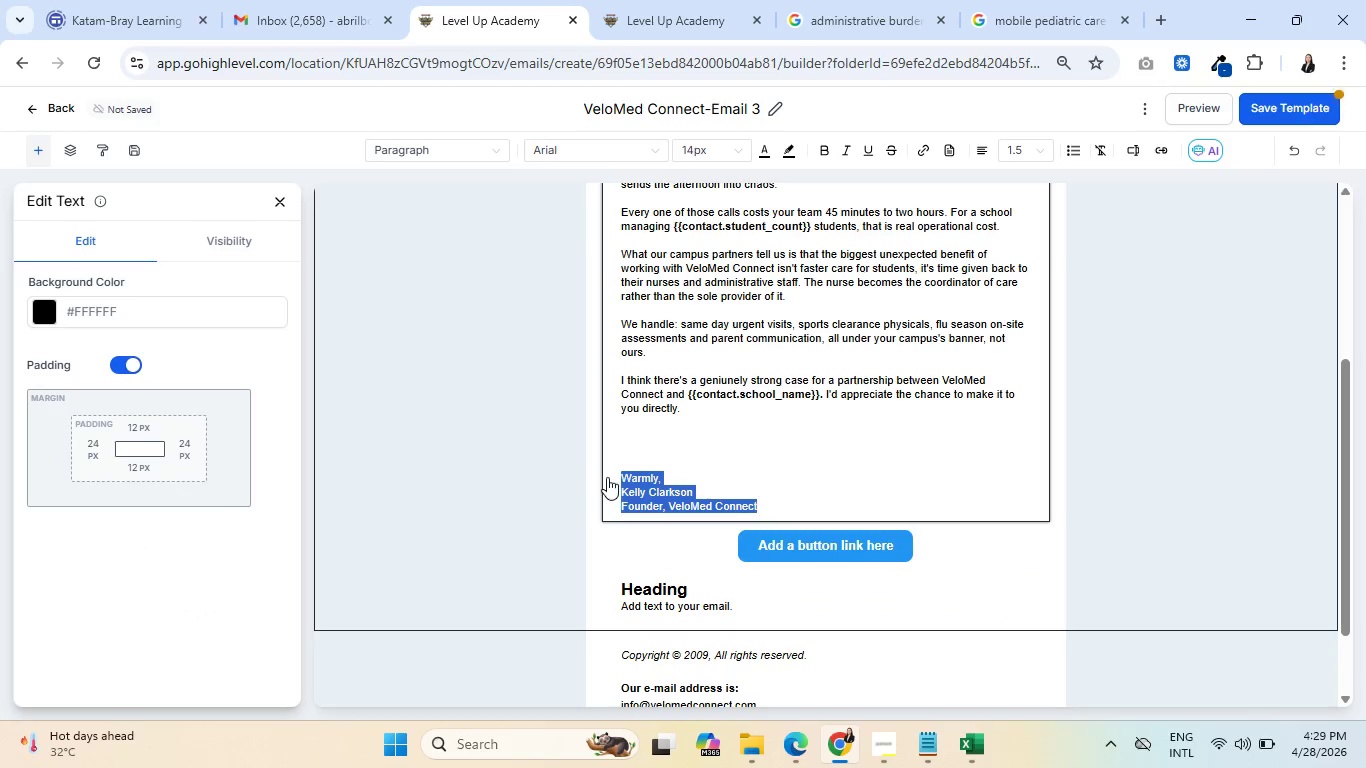 
key(Control+X)
 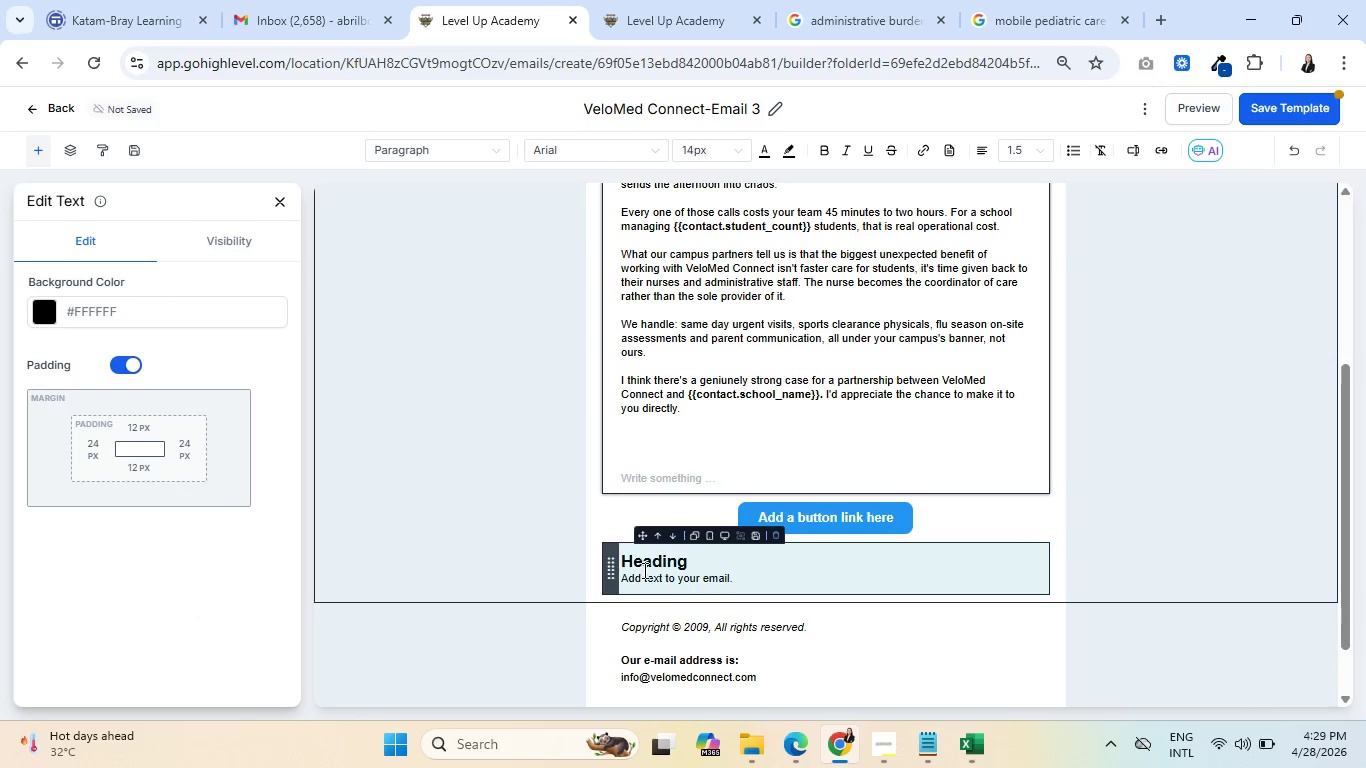 
double_click([643, 570])
 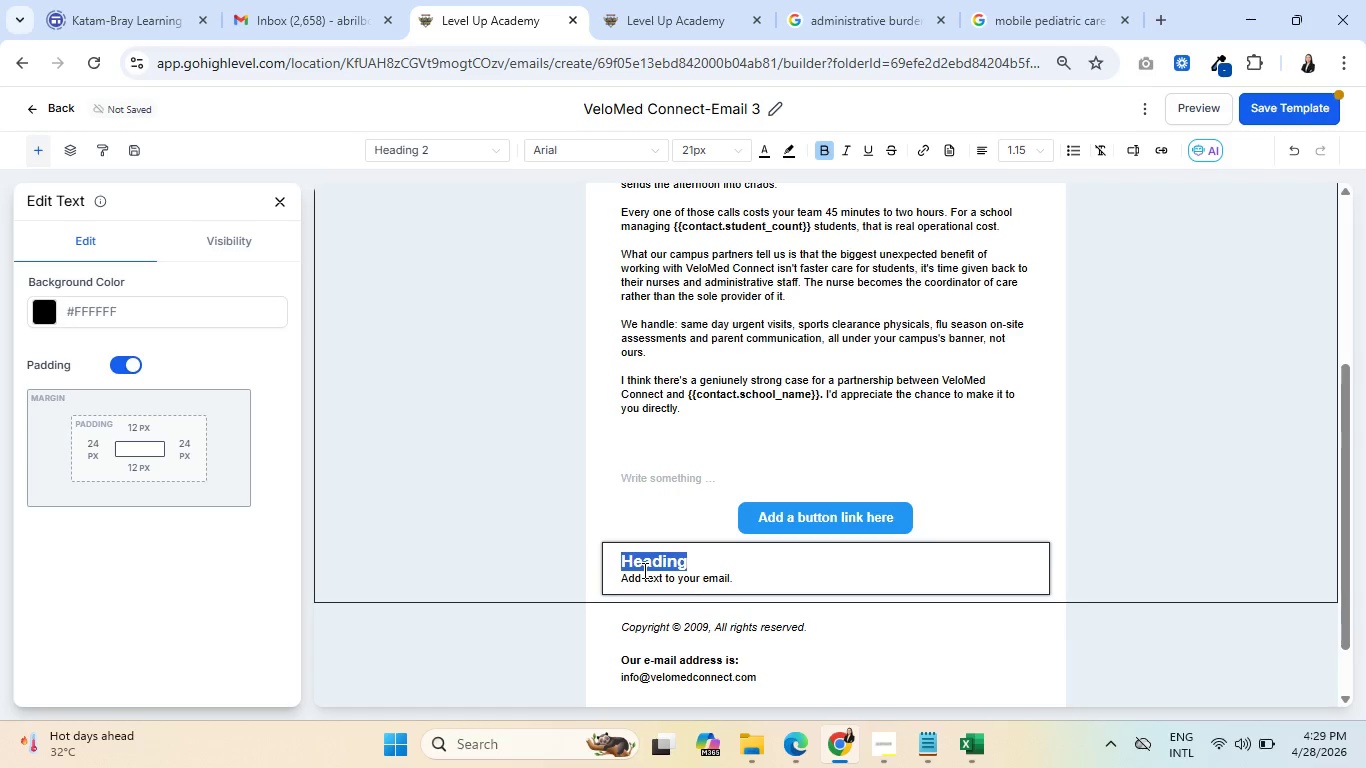 
key(Backspace)
 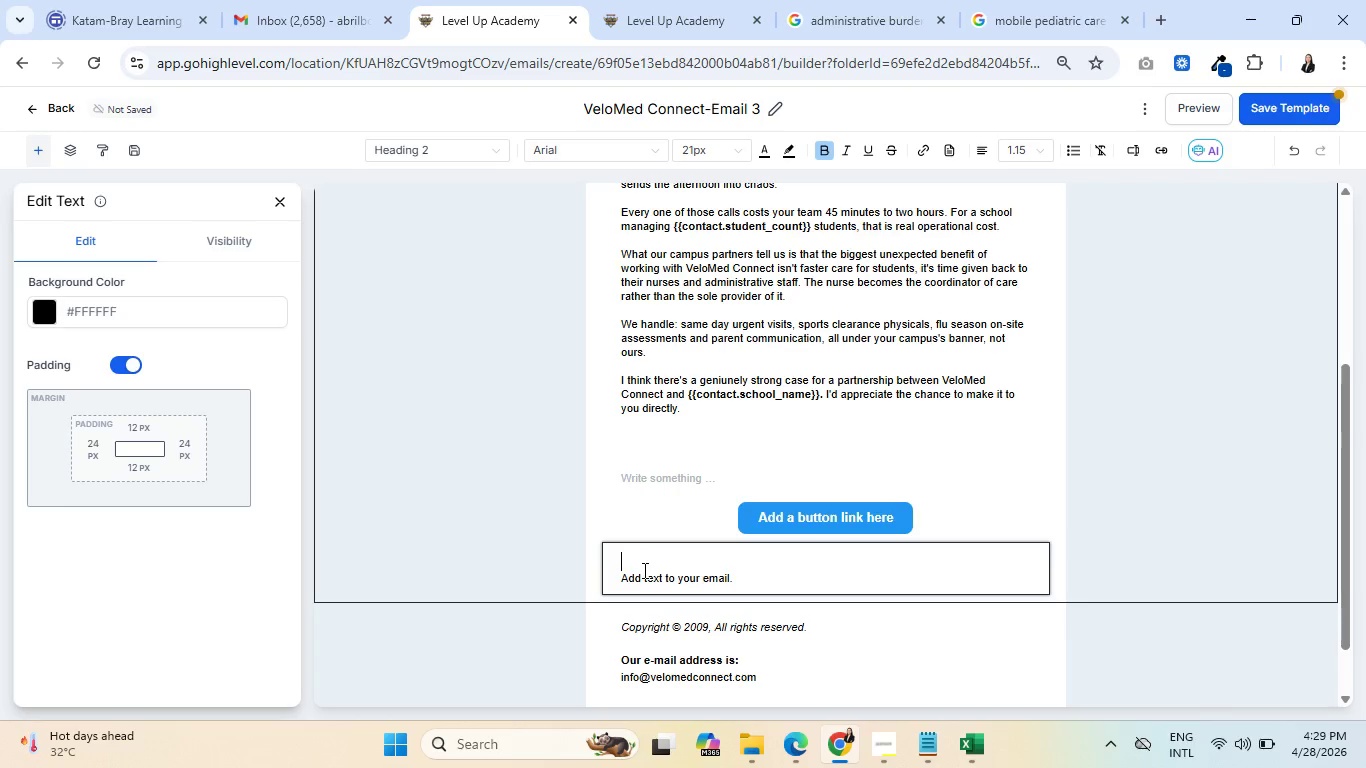 
key(Delete)
 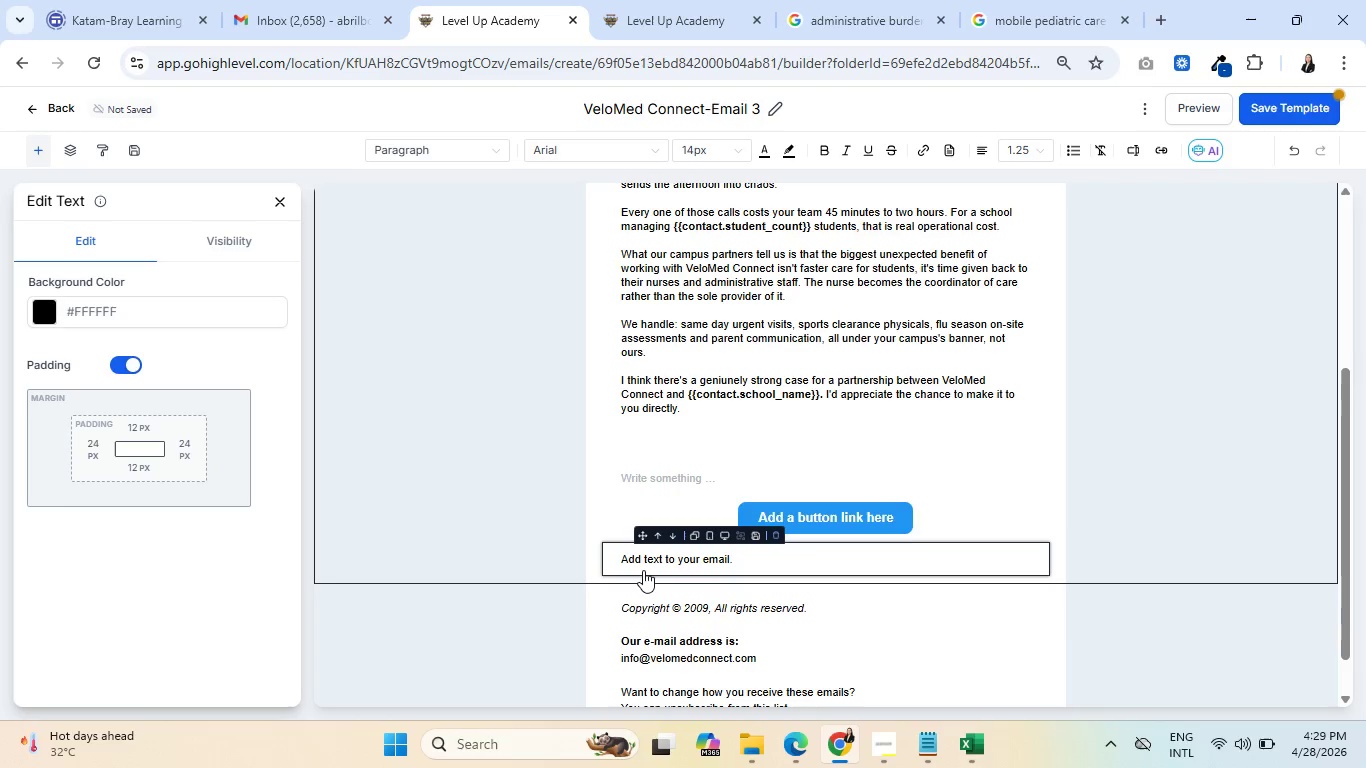 
hold_key(key=ControlLeft, duration=0.45)
 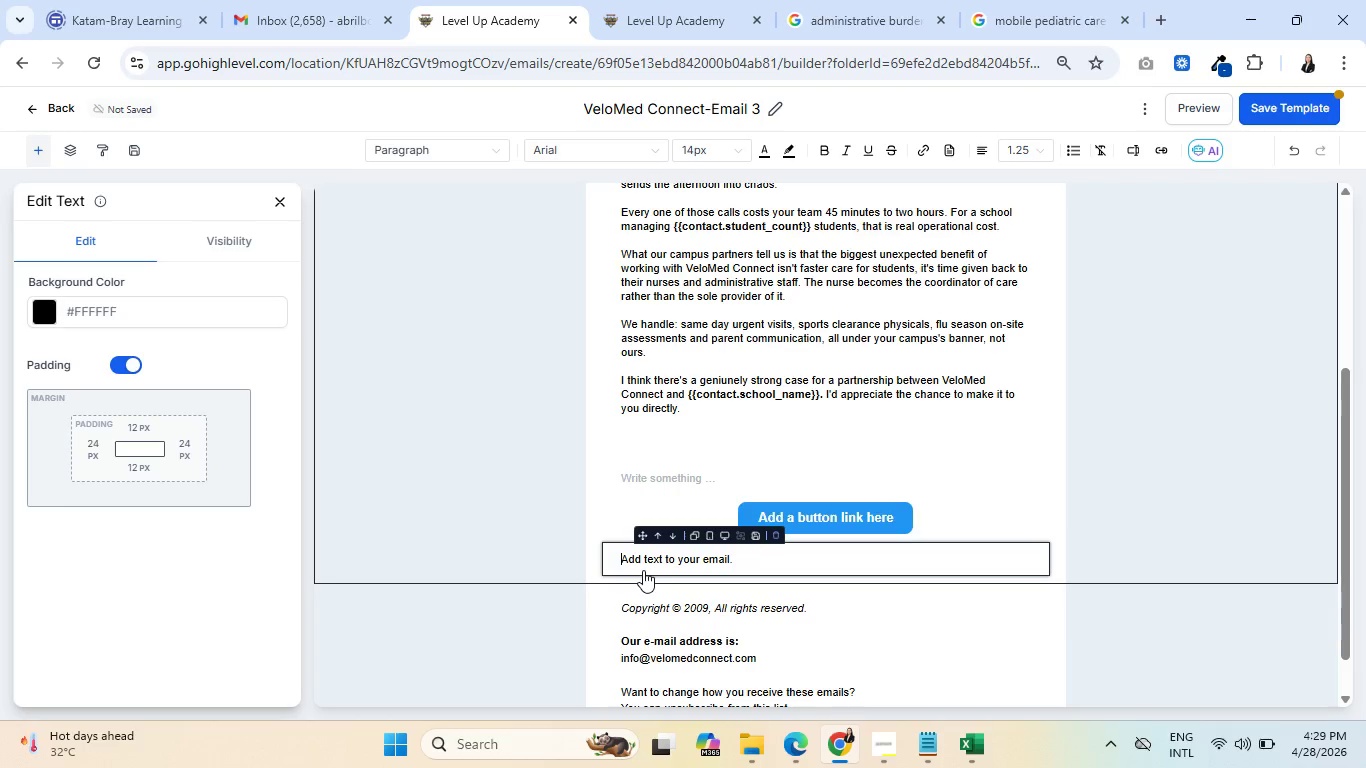 
key(Control+A)
 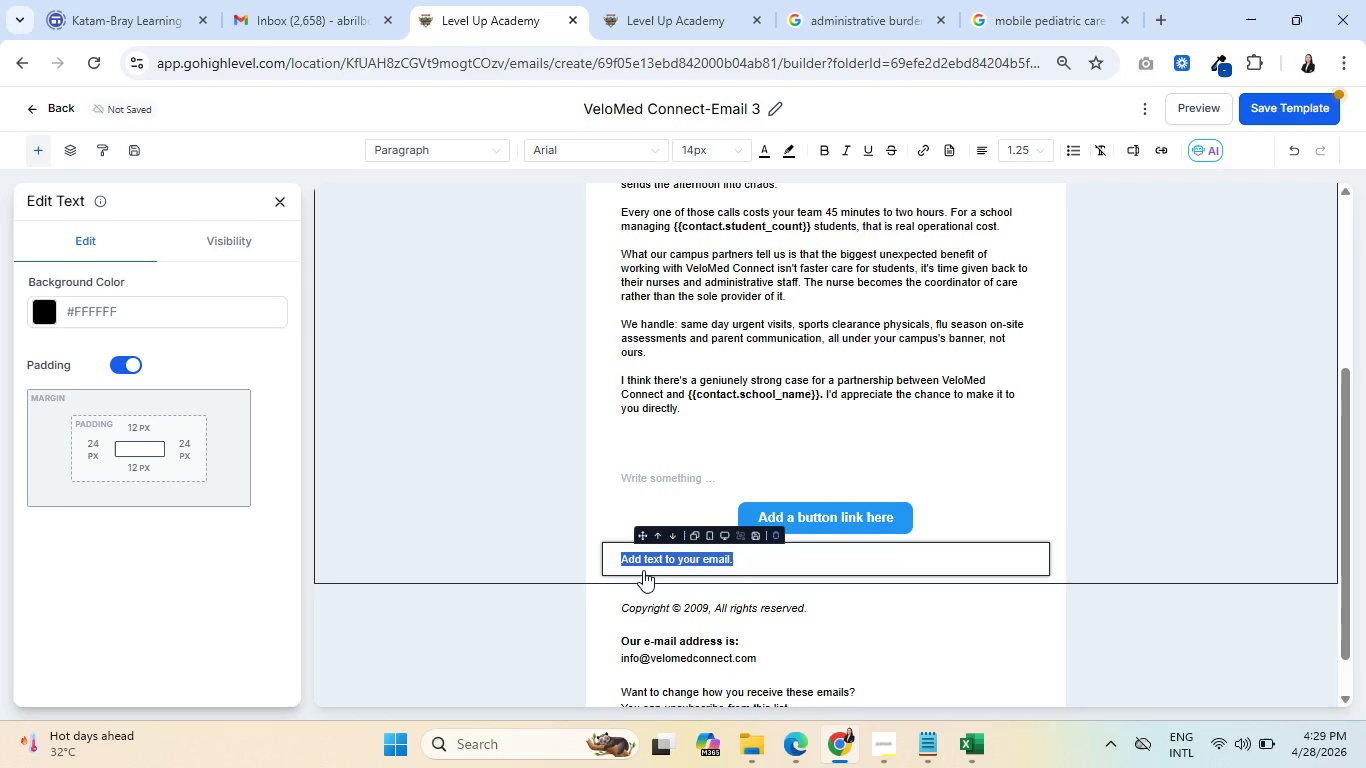 
key(Control+V)
 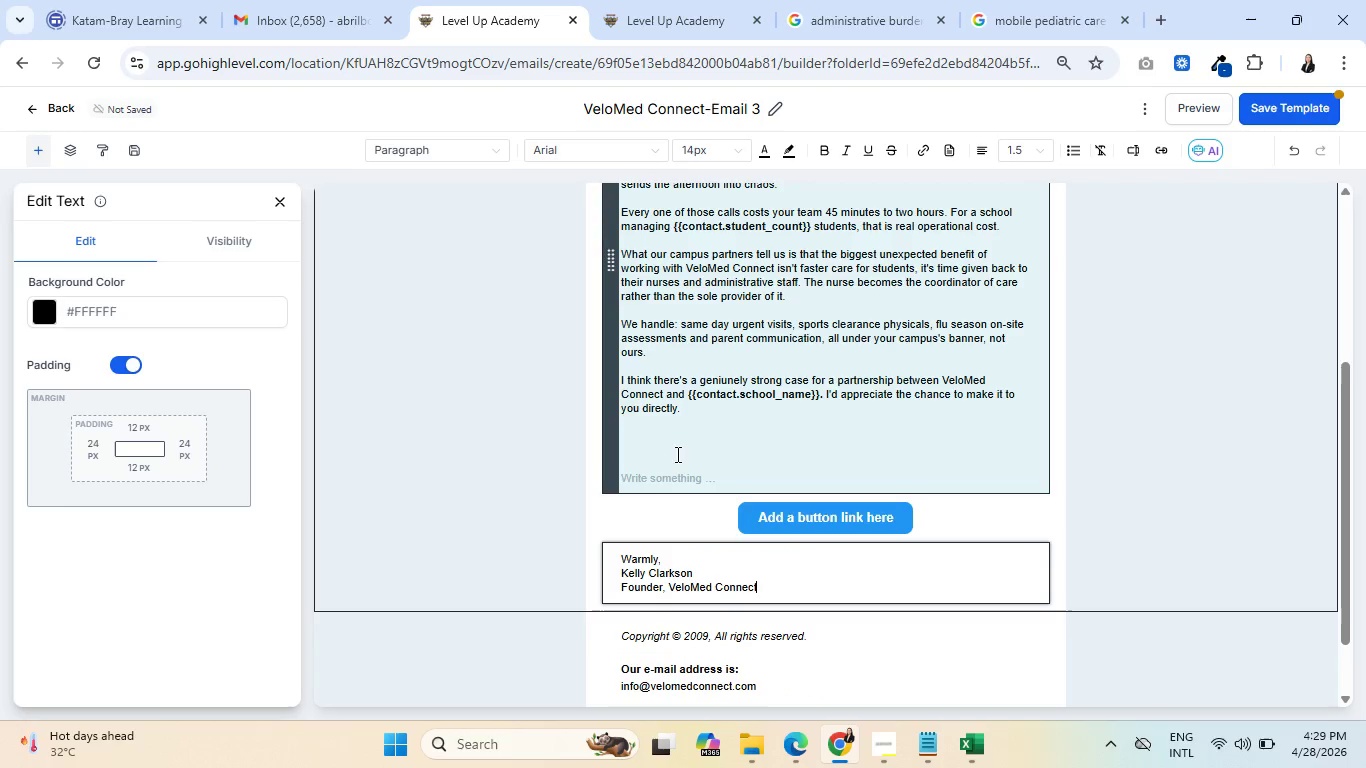 
left_click([679, 451])
 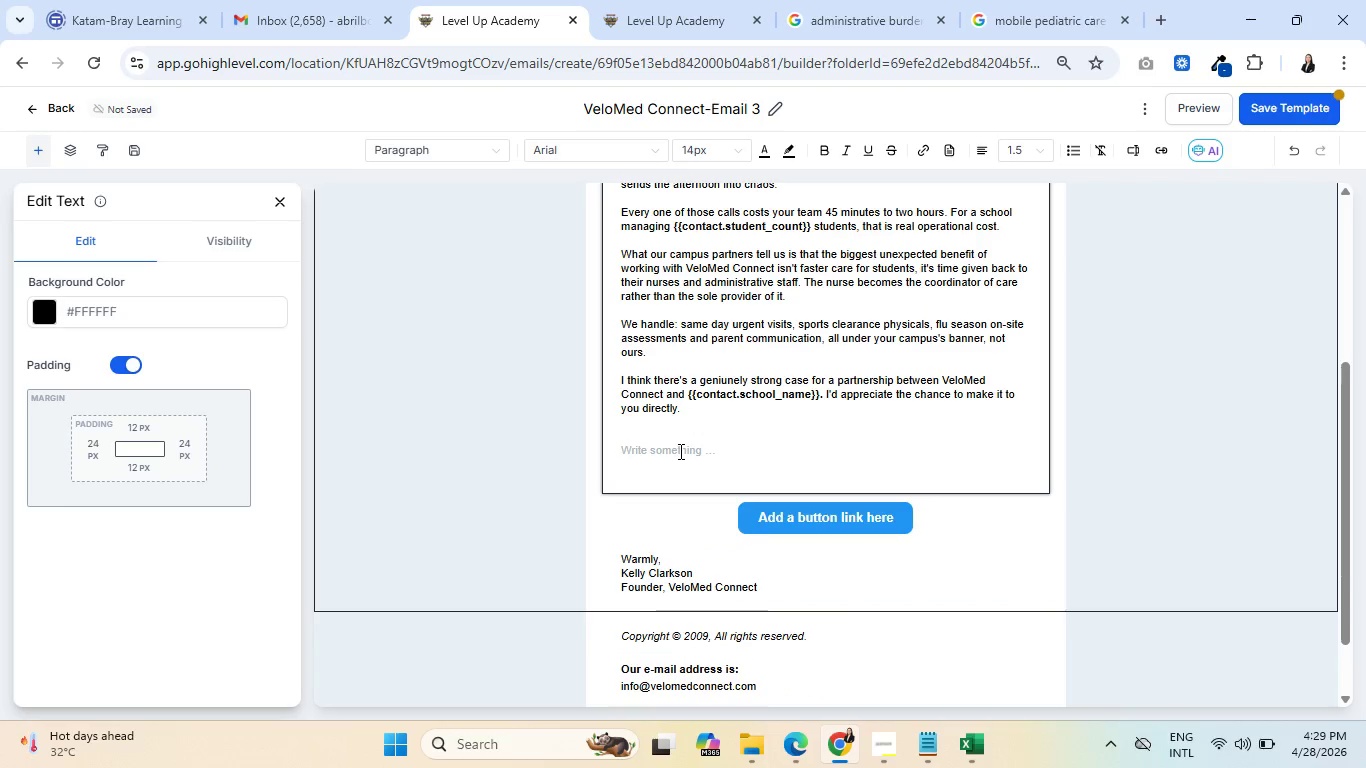 
key(Delete)
 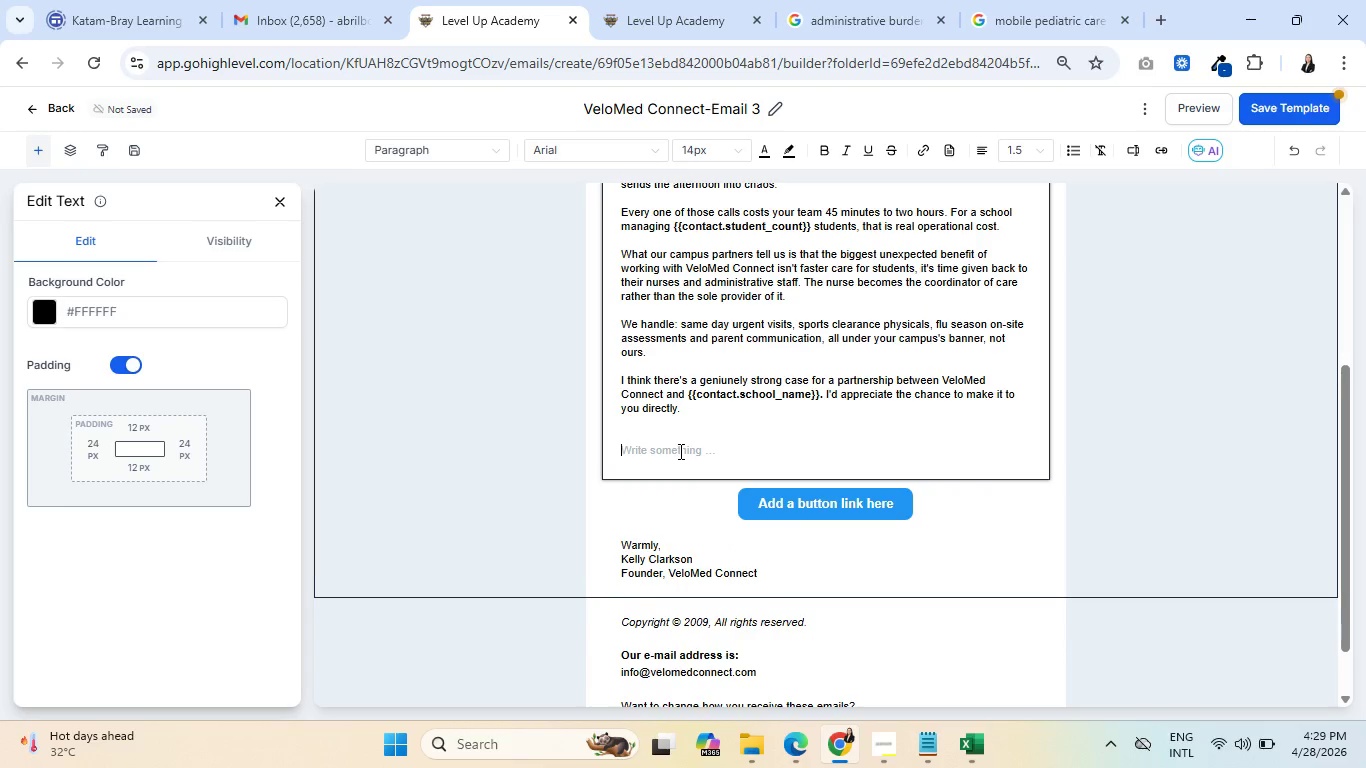 
key(Delete)
 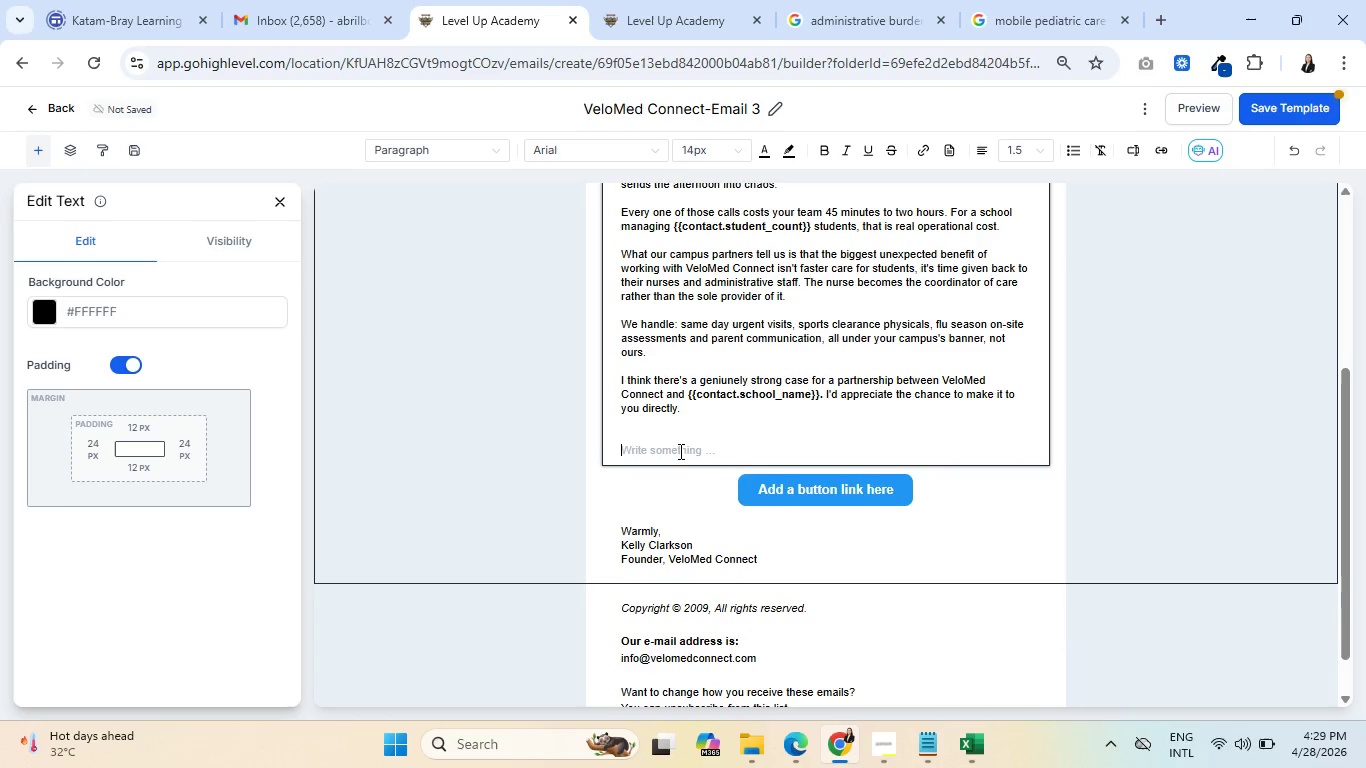 
key(Delete)
 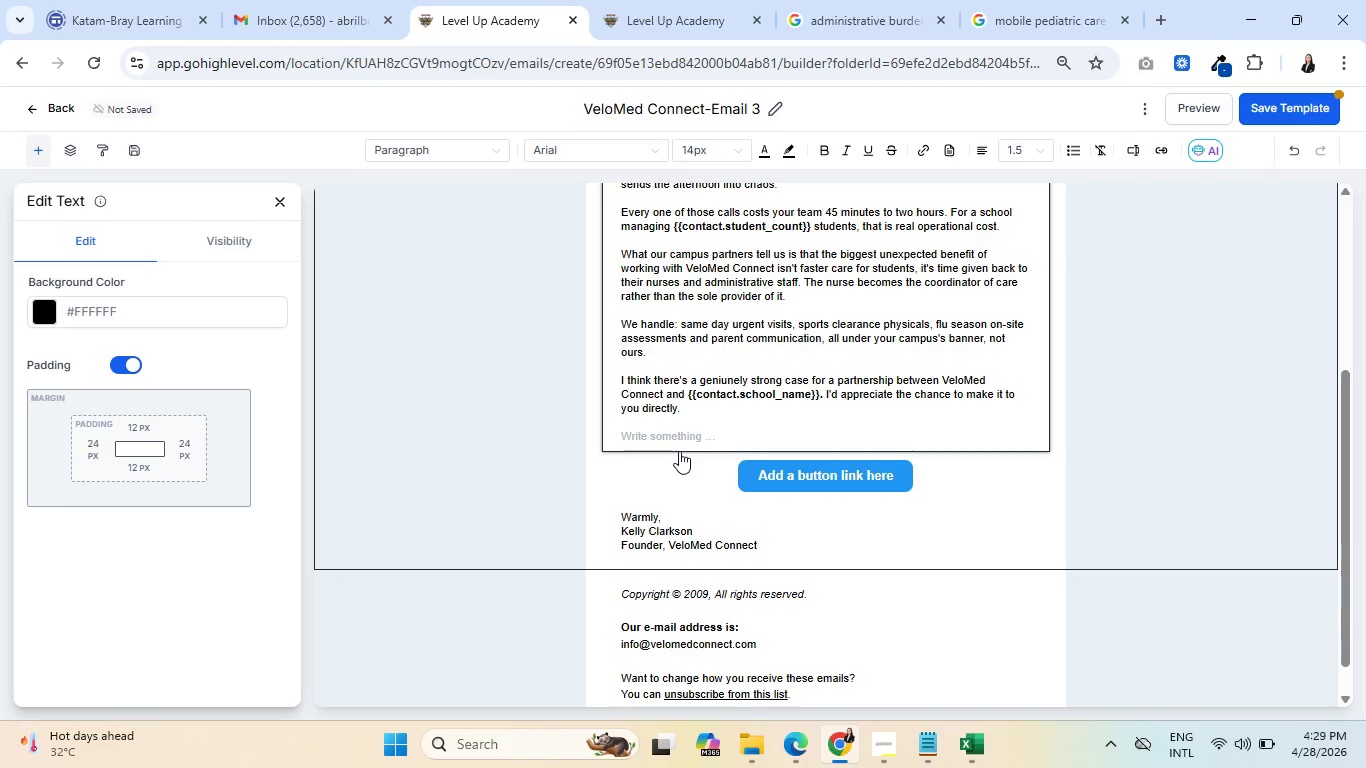 
key(Delete)
 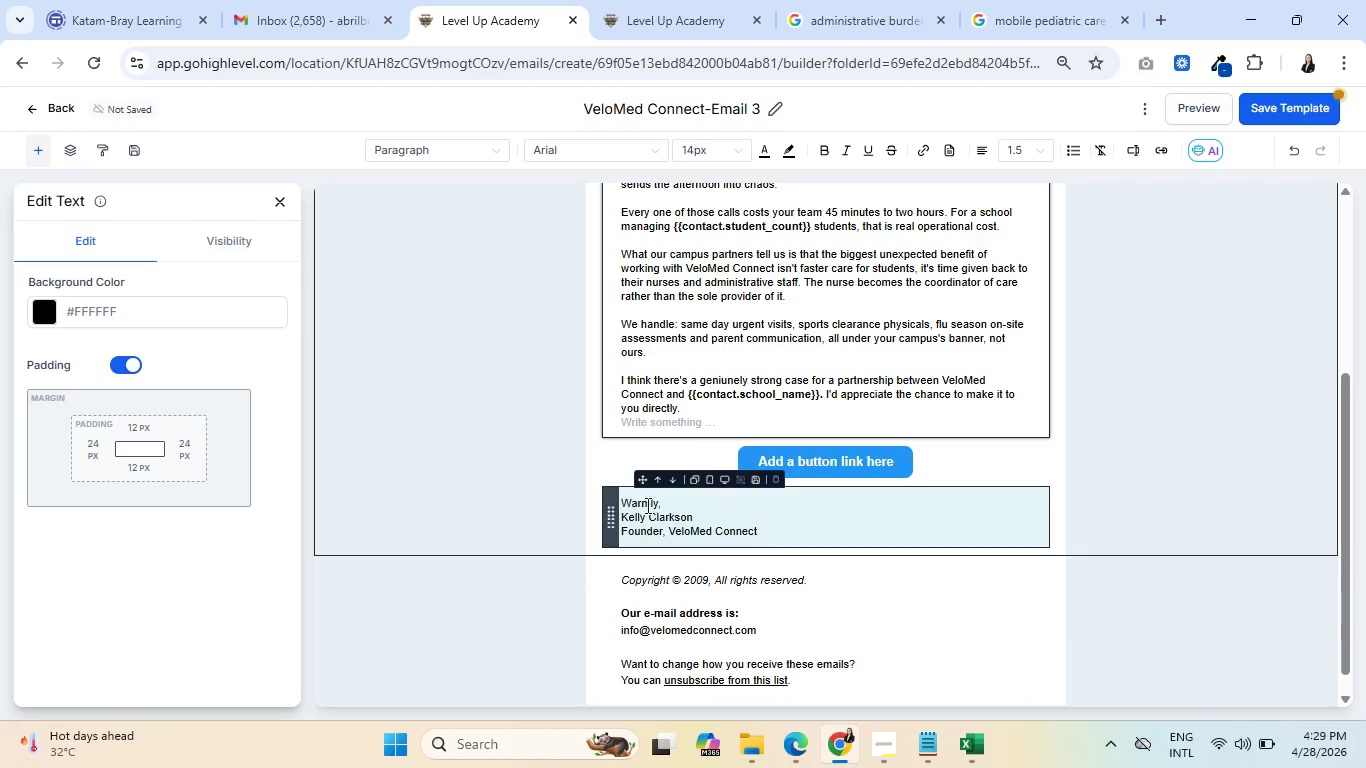 
left_click([621, 500])
 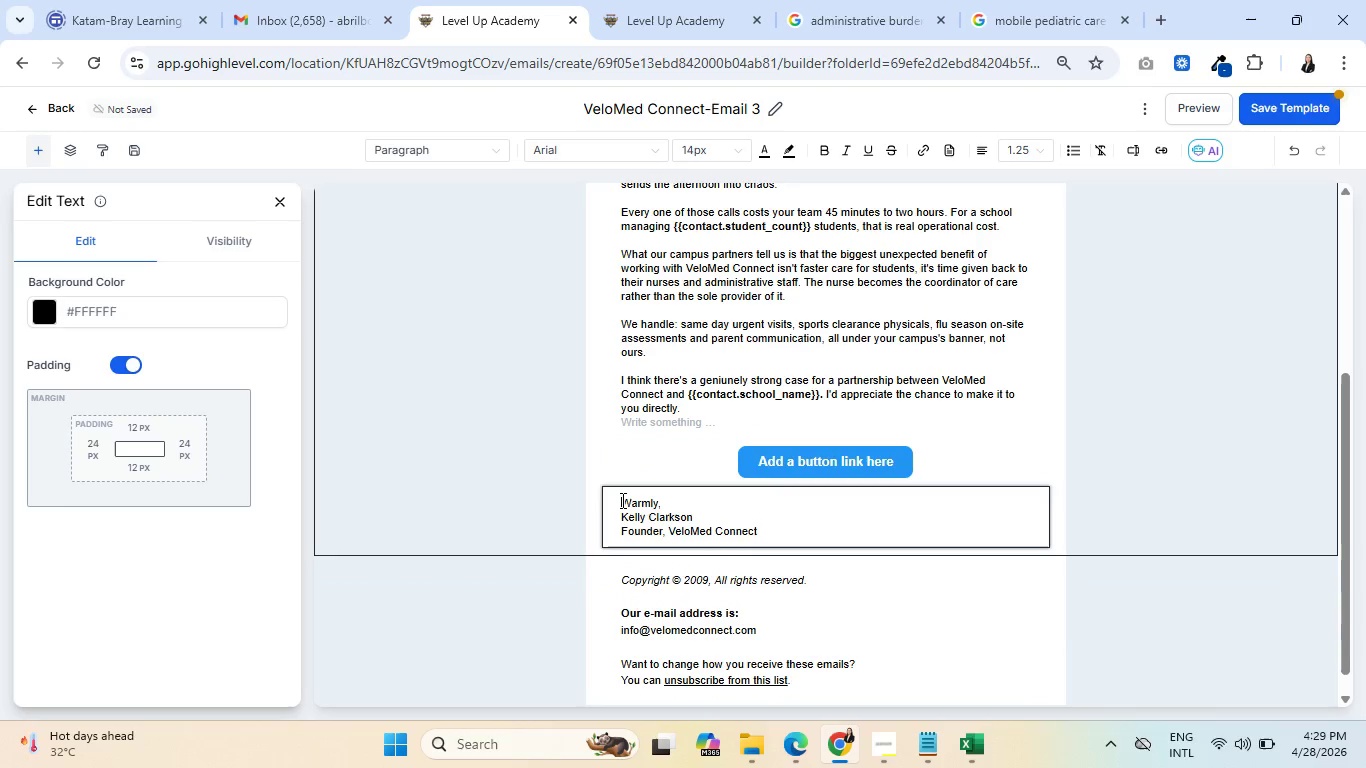 
key(Enter)
 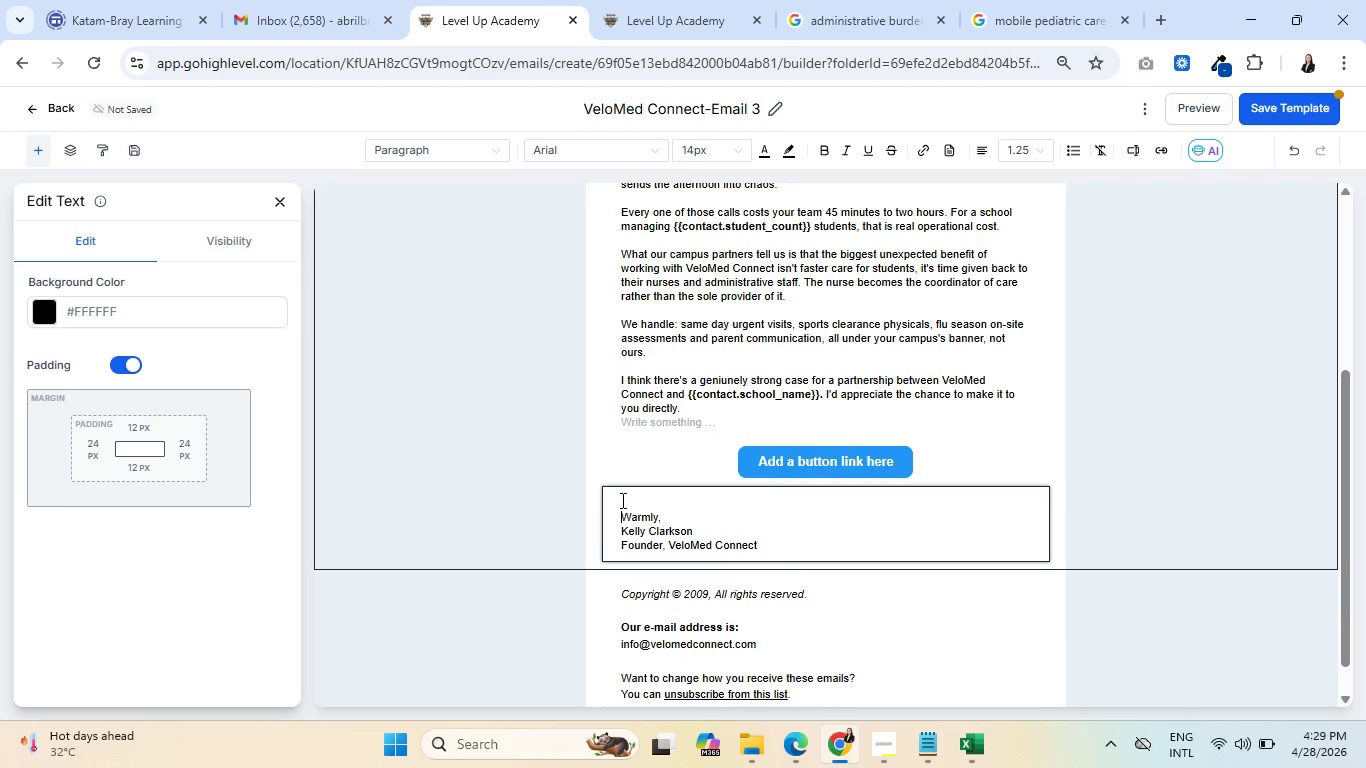 
key(Enter)
 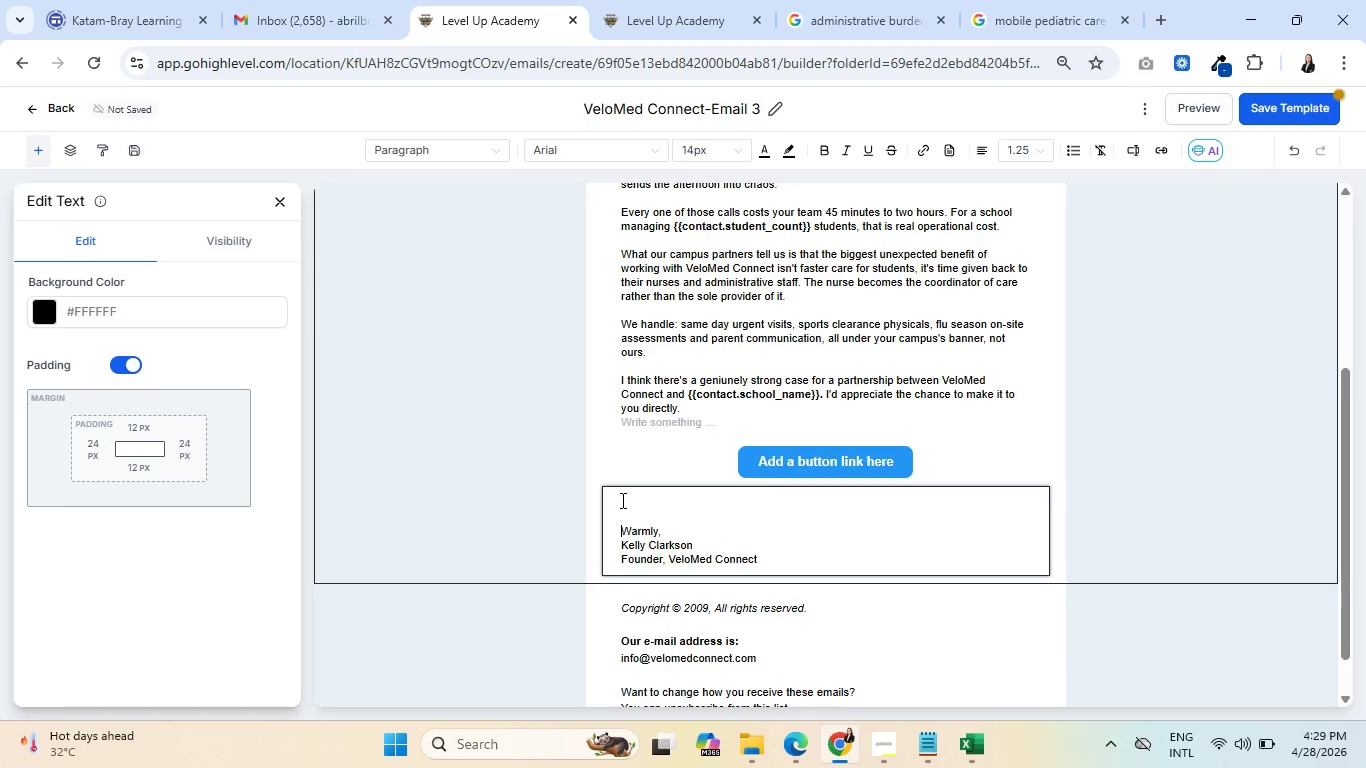 
key(Enter)
 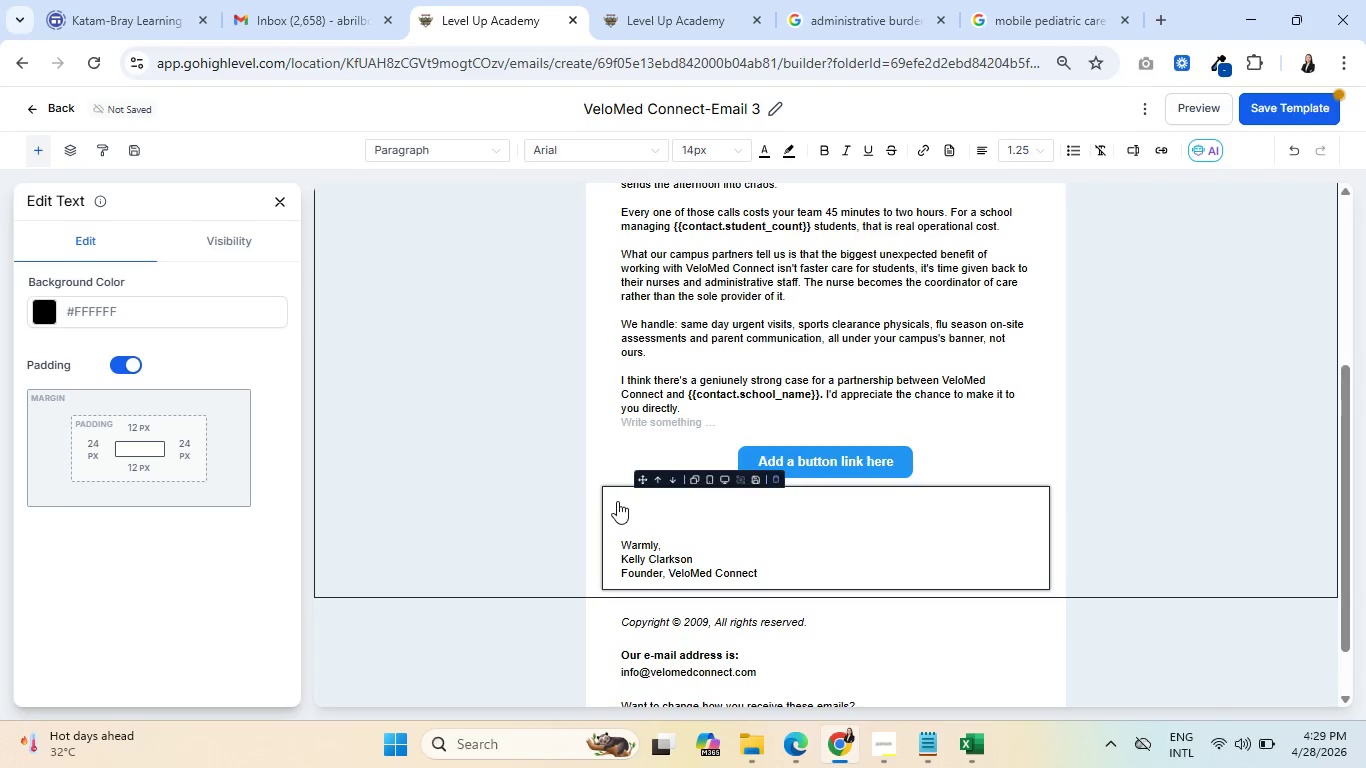 
left_click([825, 463])
 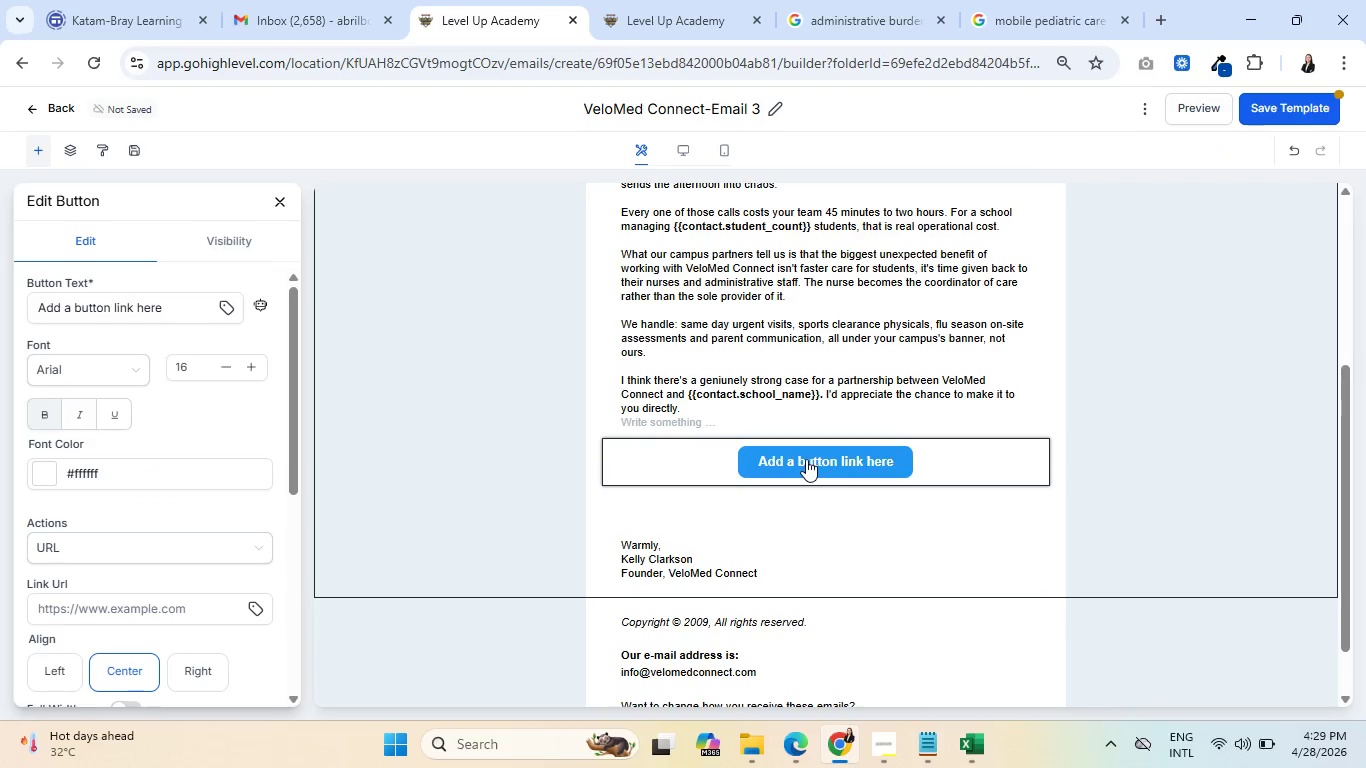 
wait(8.14)
 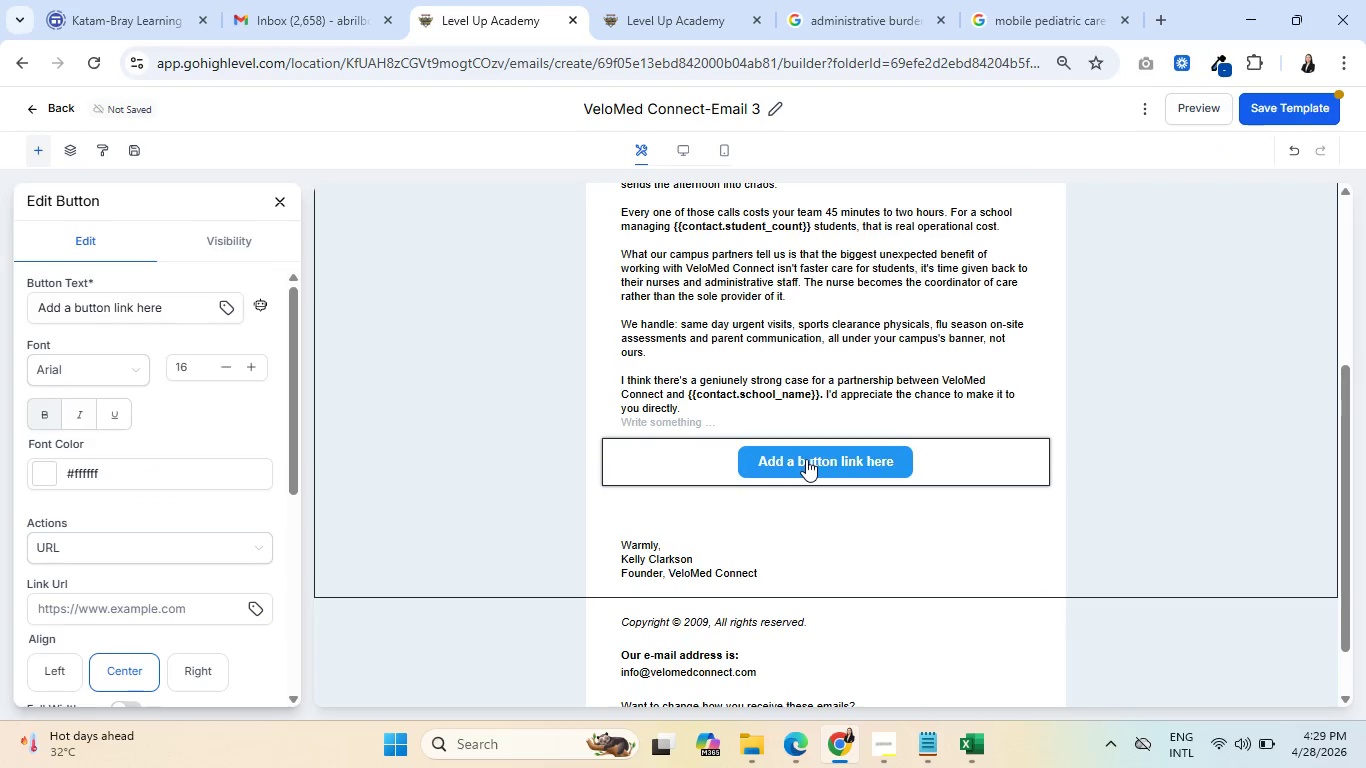 
double_click([137, 303])
 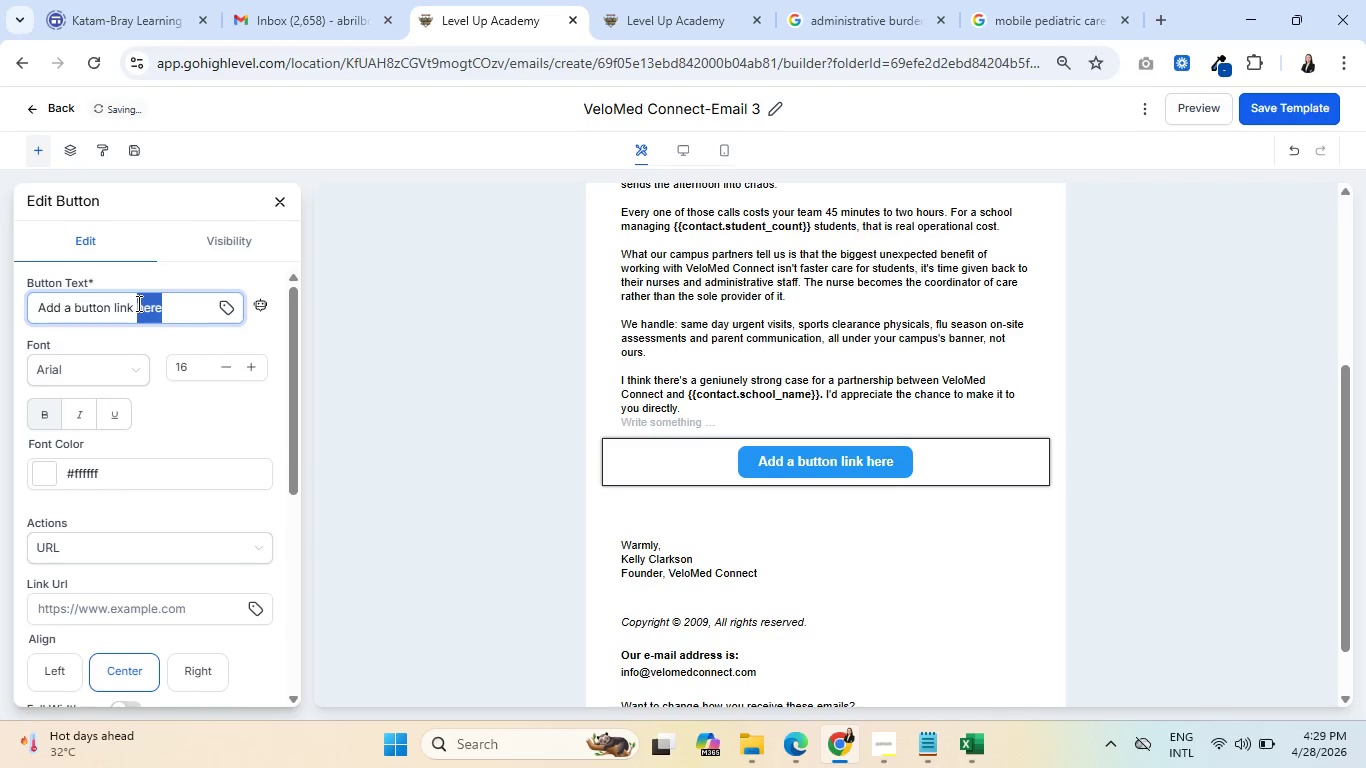 
triple_click([137, 303])
 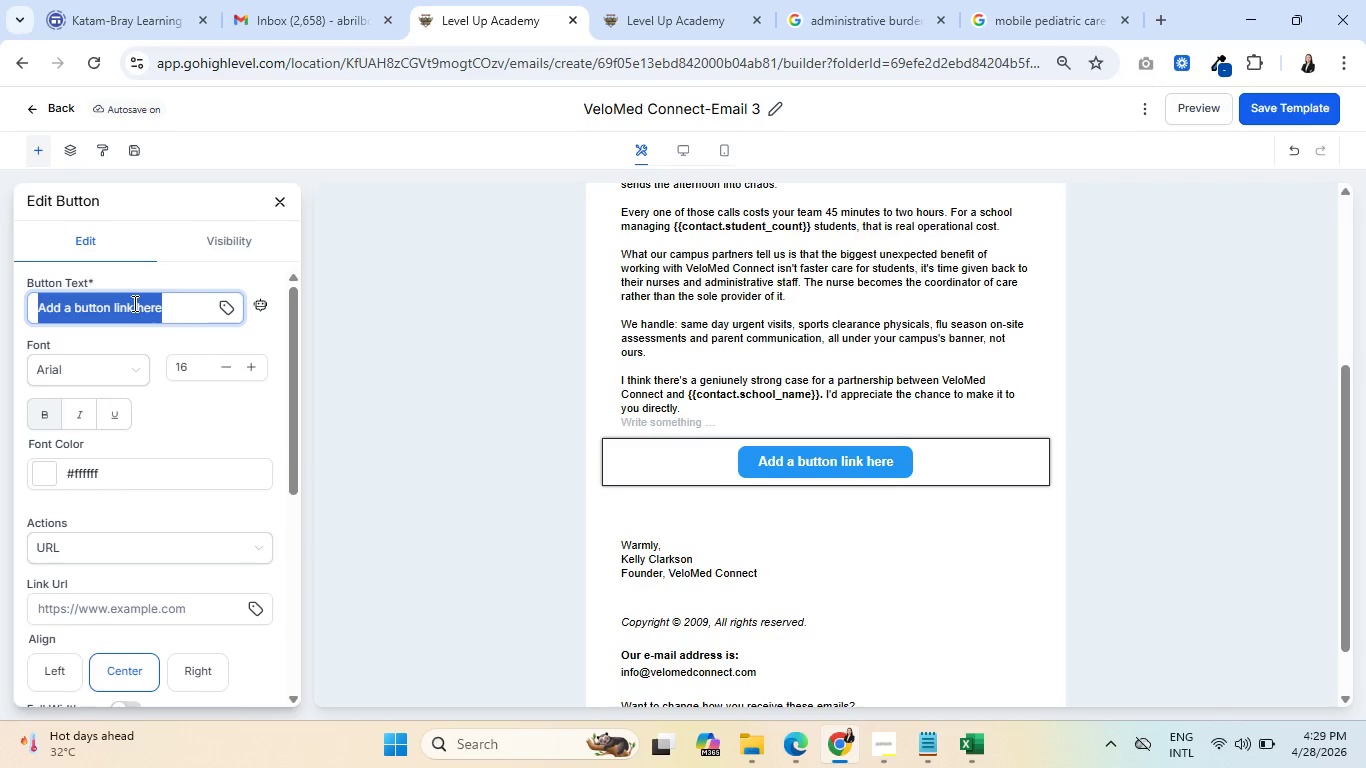 
wait(9.42)
 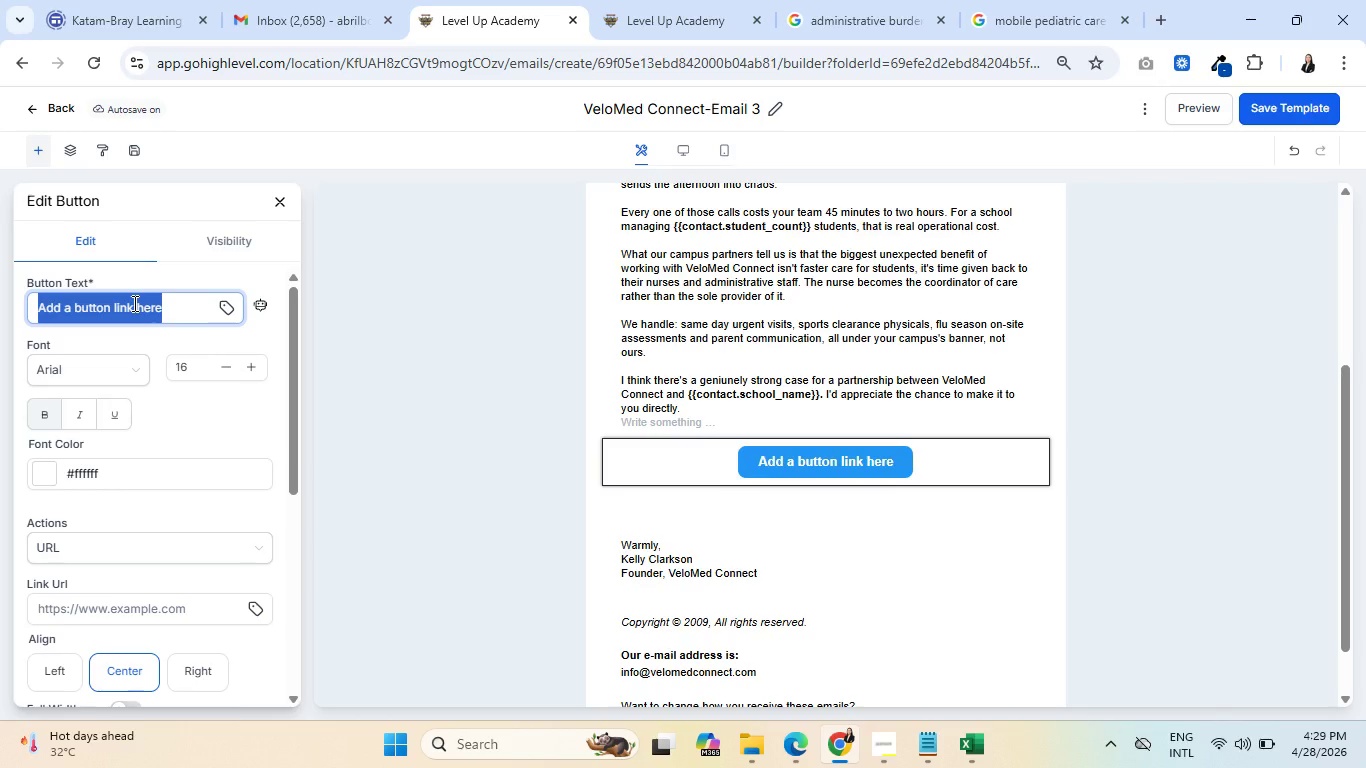 
type(Find a Time That Works)
 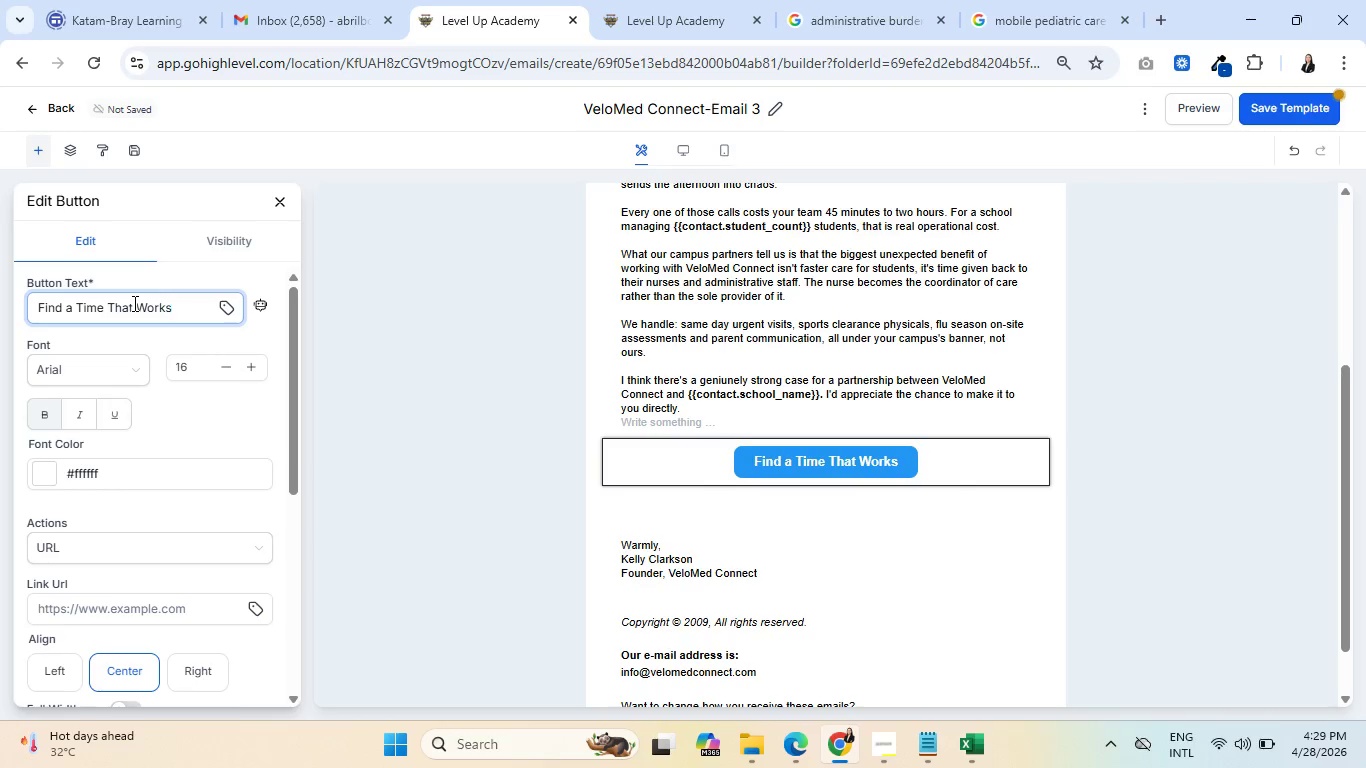 
left_click([1211, 639])
 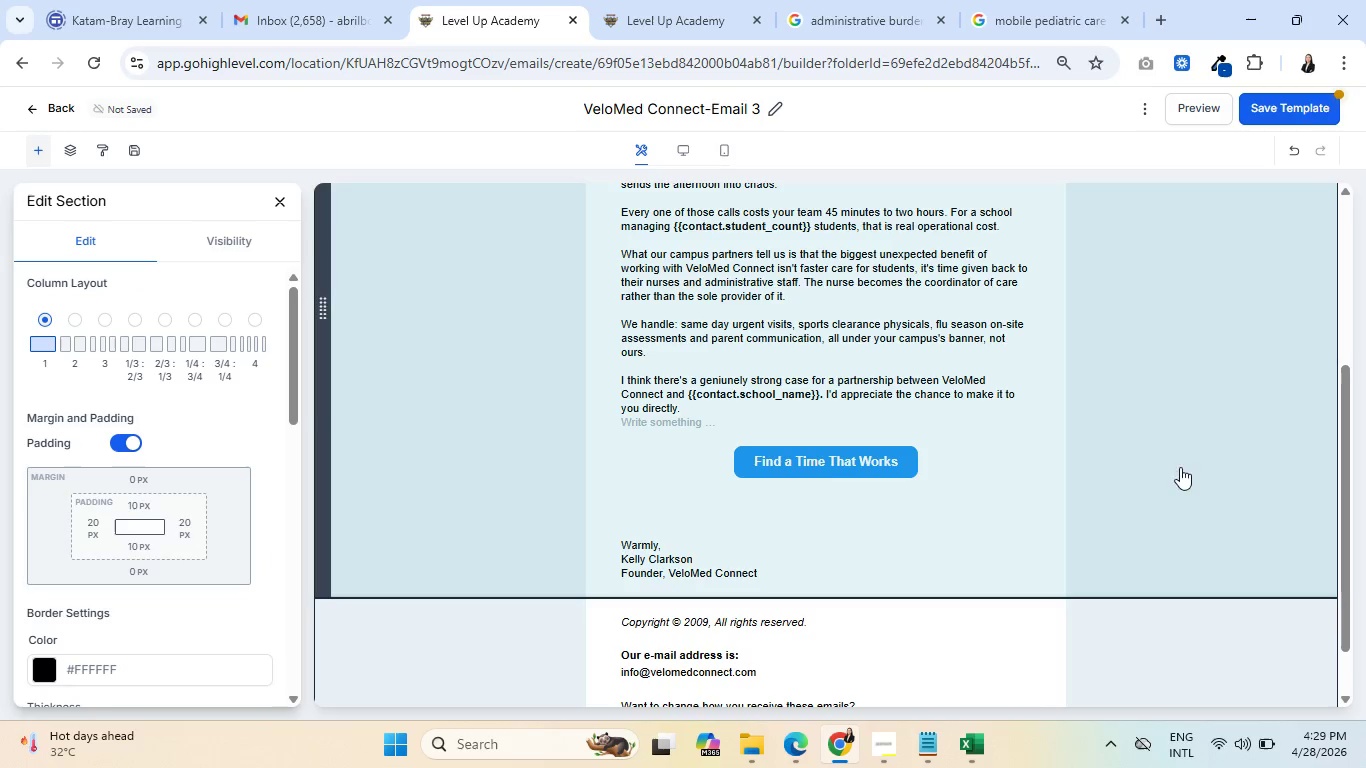 
scroll: coordinate [1172, 443], scroll_direction: down, amount: 4.0
 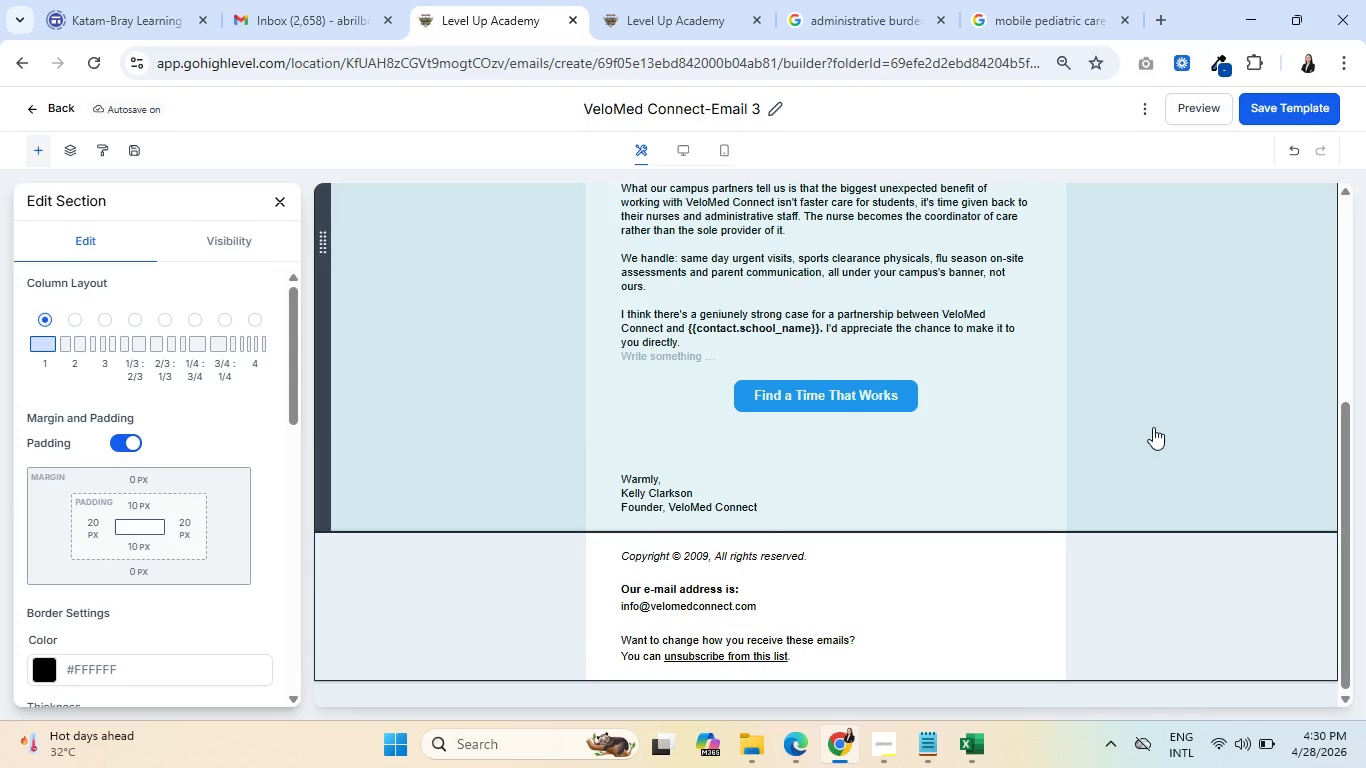 
wait(5.52)
 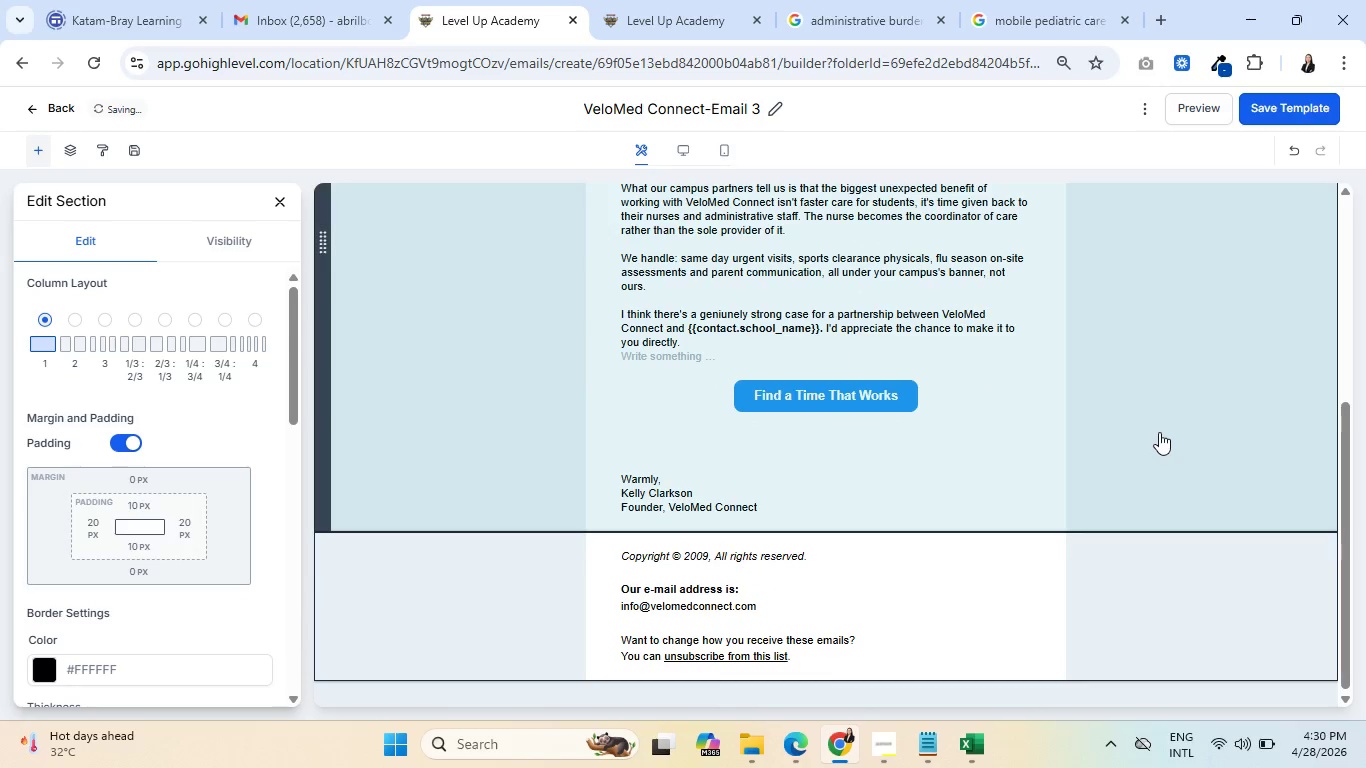 
scroll: coordinate [1134, 450], scroll_direction: up, amount: 2.0
 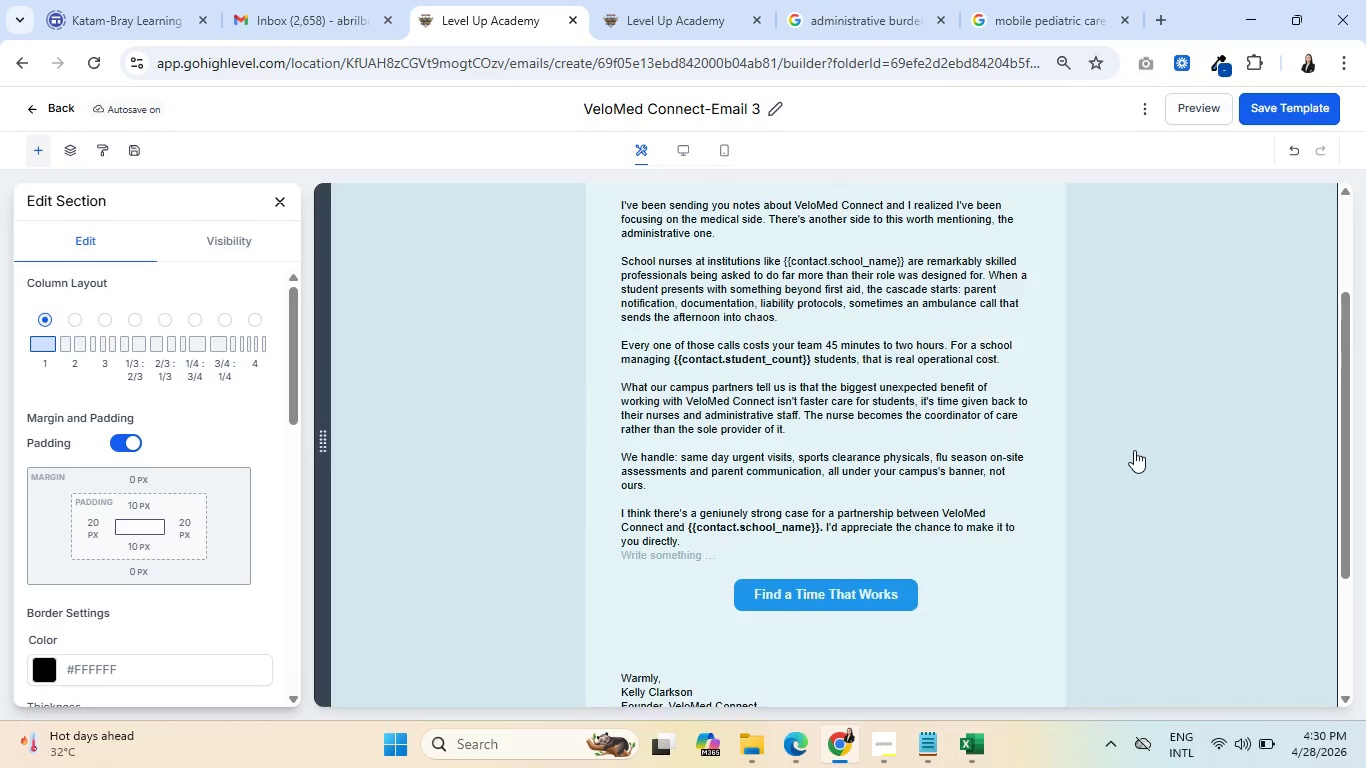 
scroll: coordinate [1134, 450], scroll_direction: down, amount: 2.0
 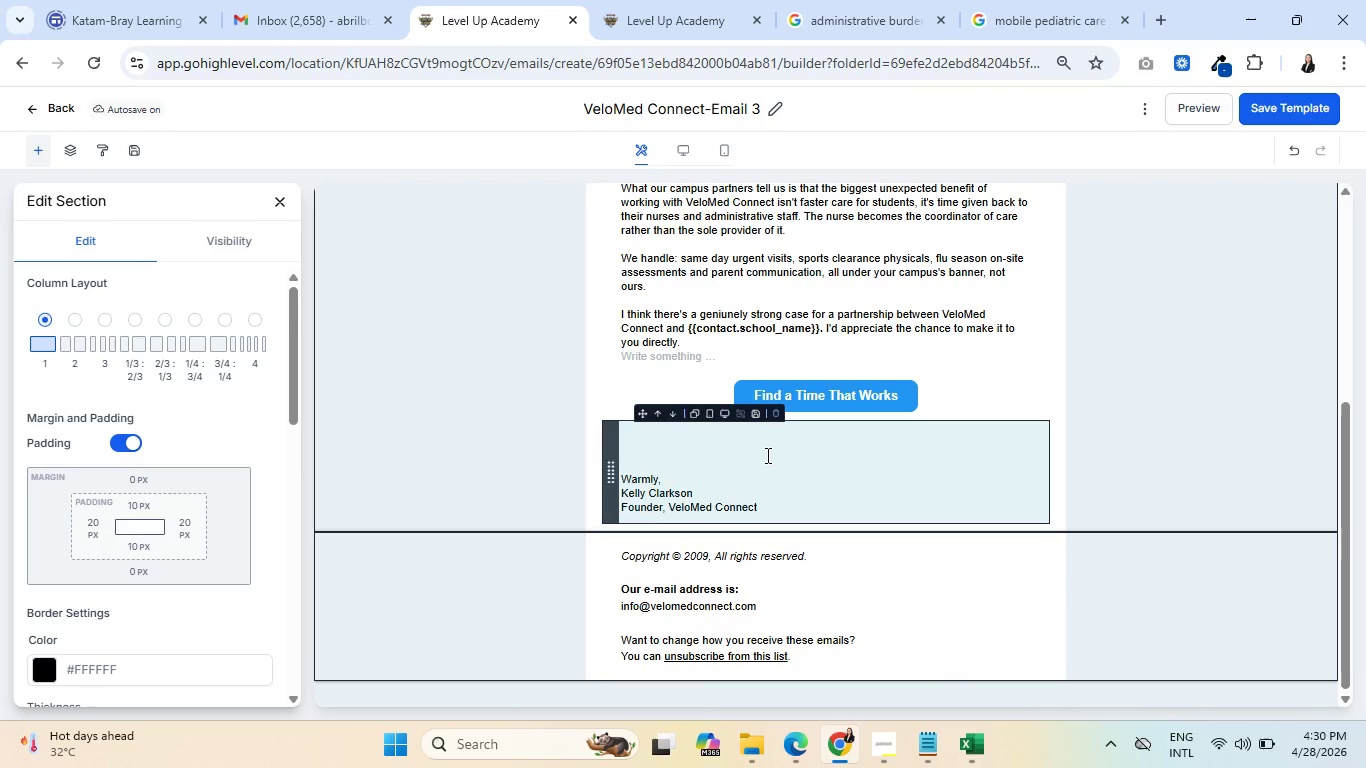 
wait(8.47)
 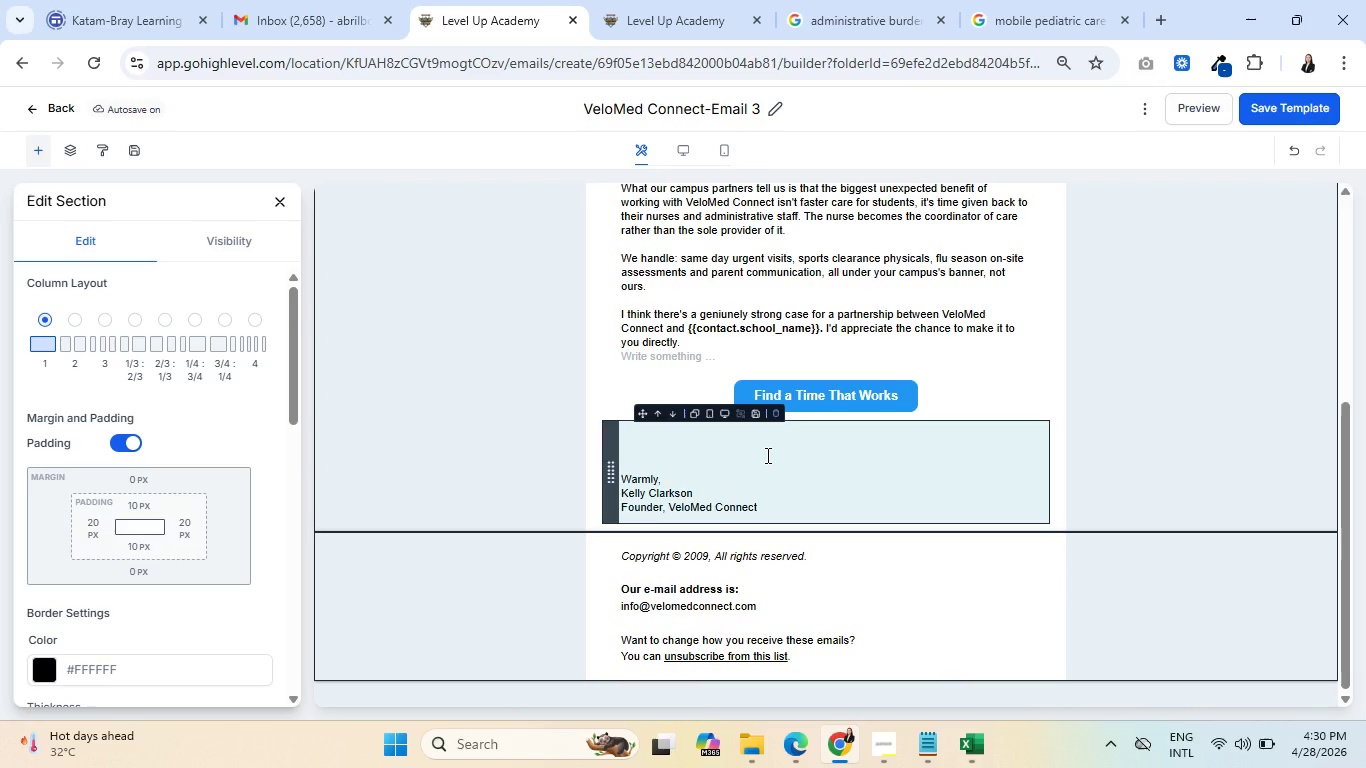 
left_click([620, 454])
 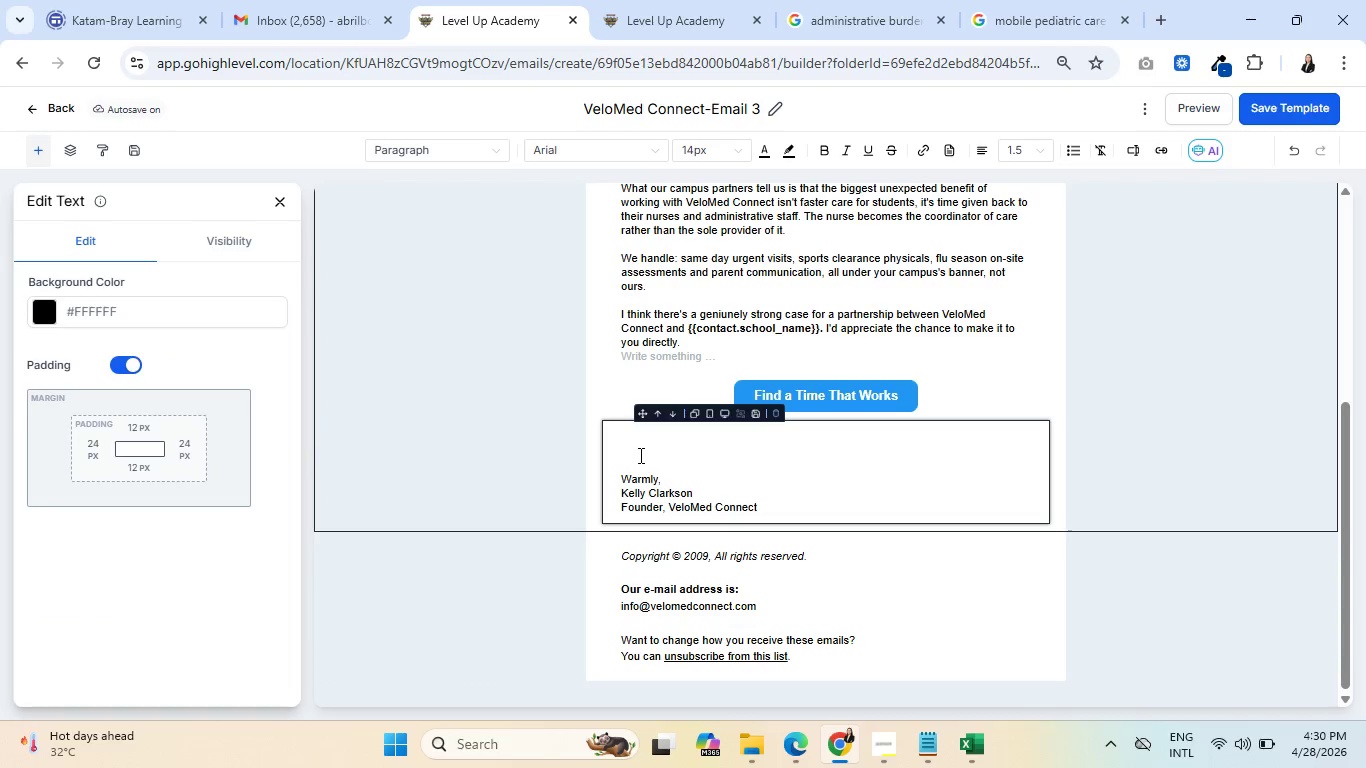 
left_click([640, 455])
 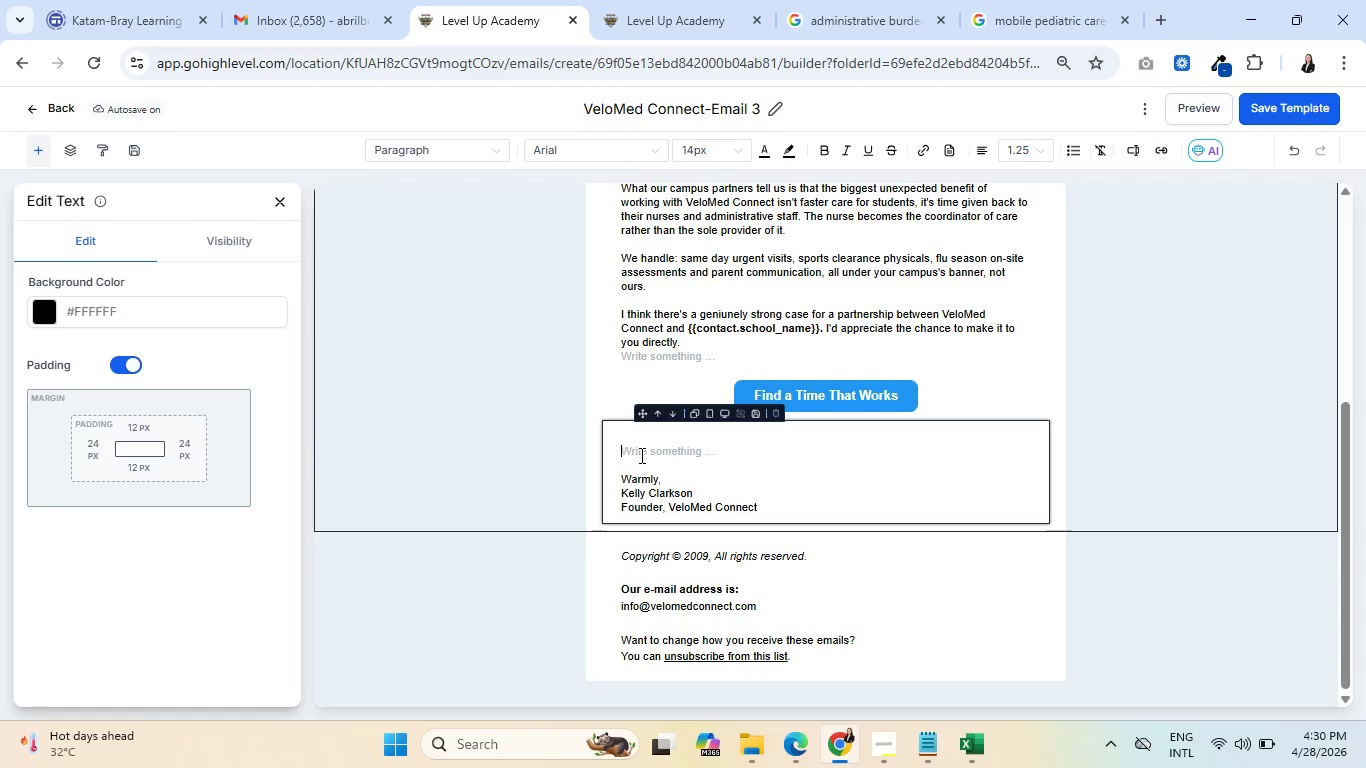 
key(Delete)
 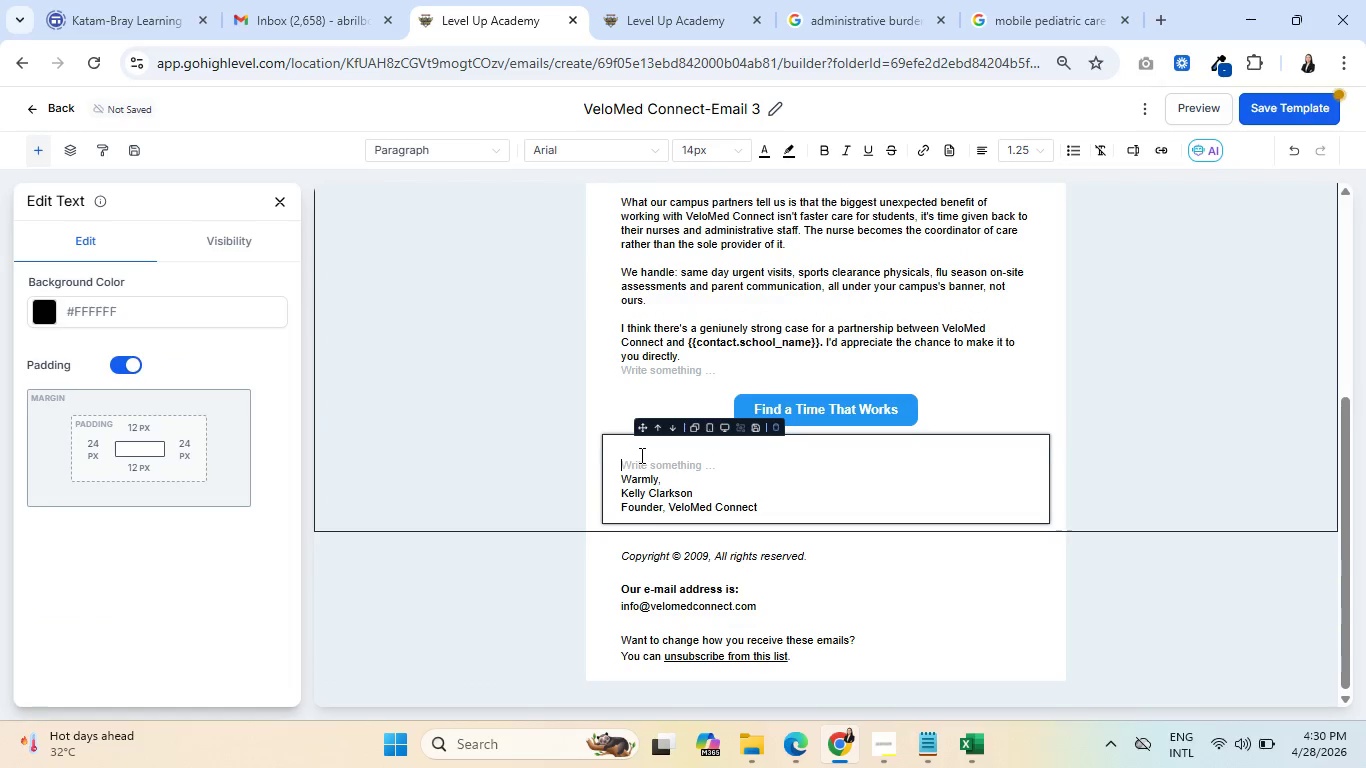 
key(Delete)
 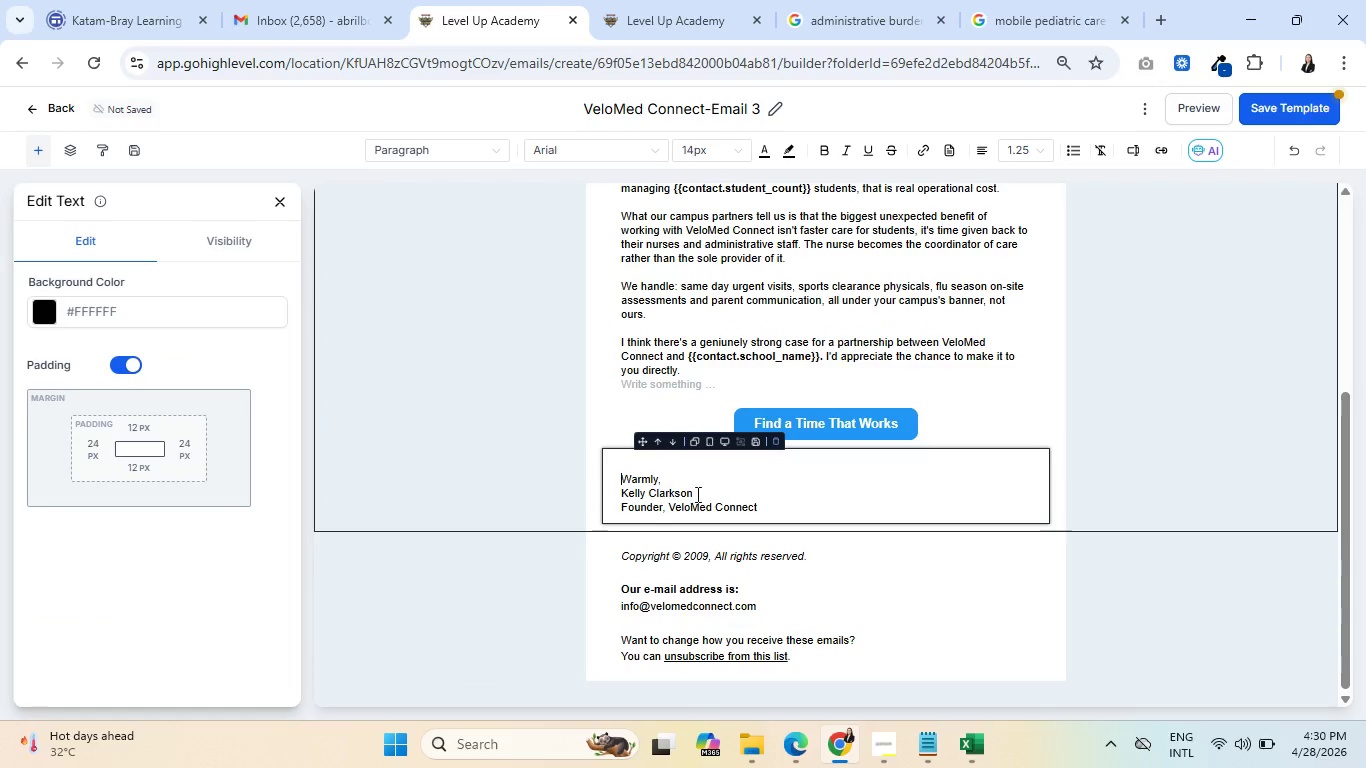 
left_click([701, 479])
 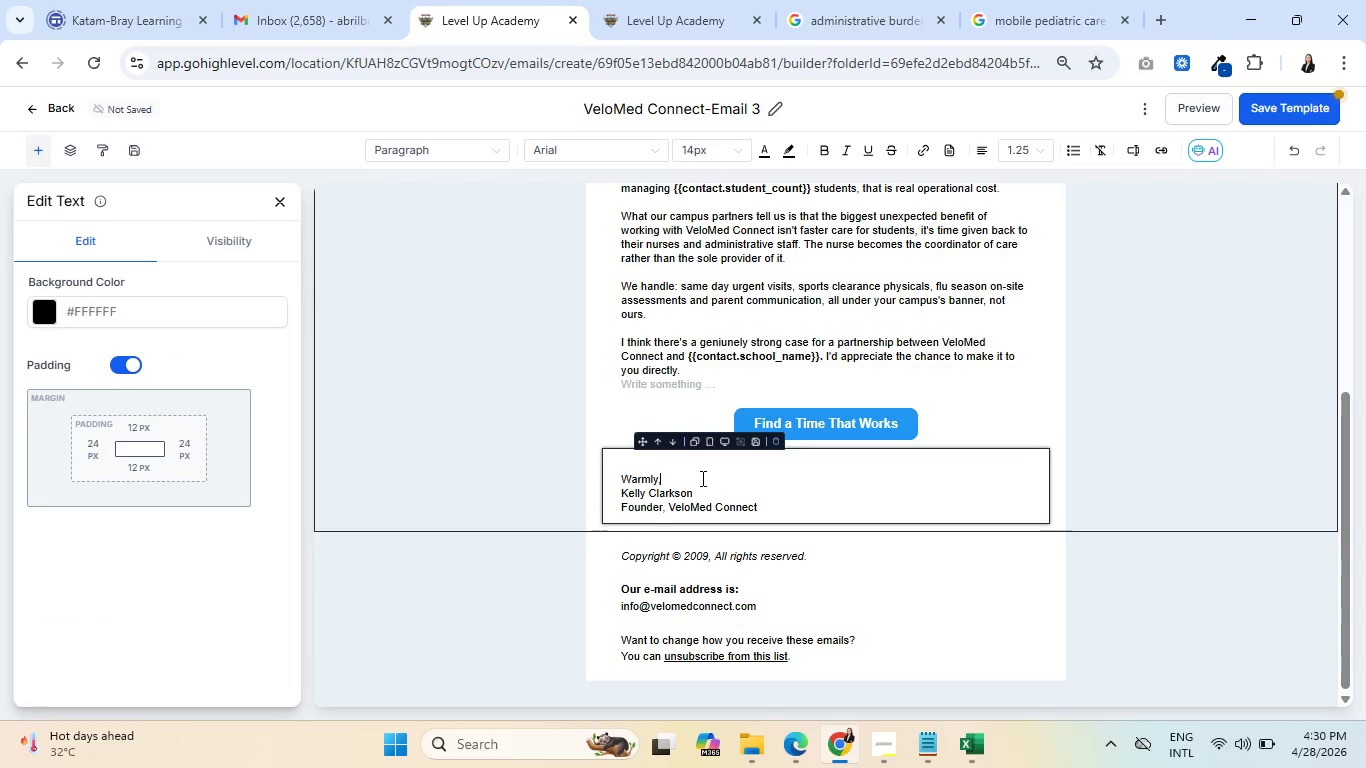 
key(Enter)
 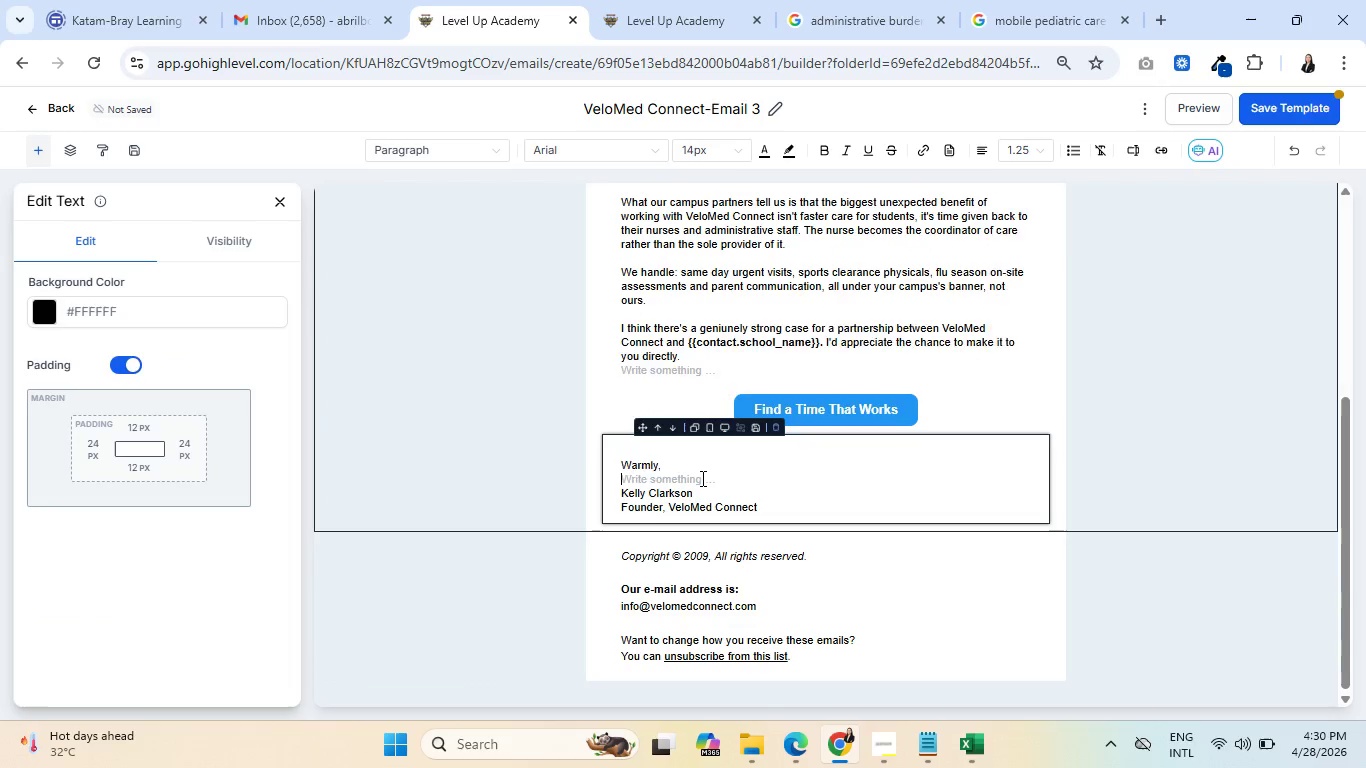 
key(Enter)
 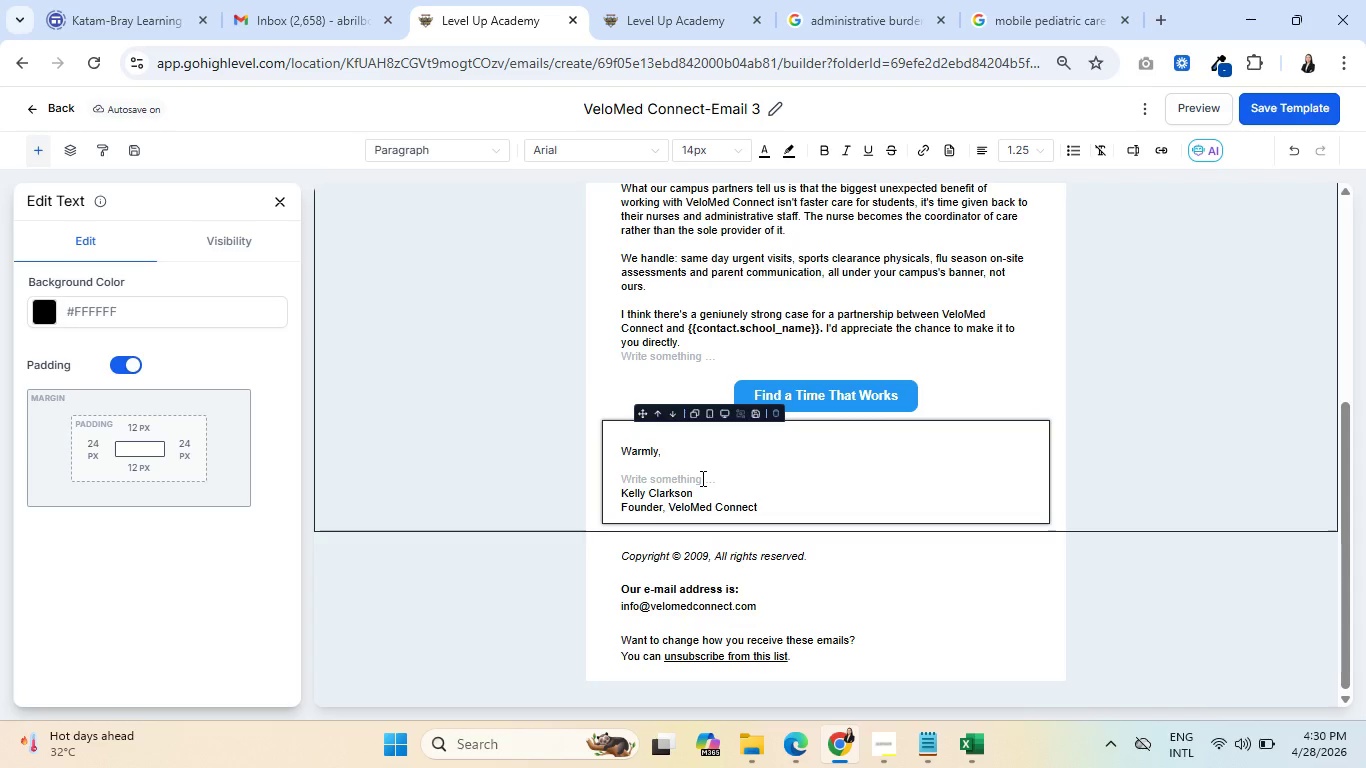 
wait(20.66)
 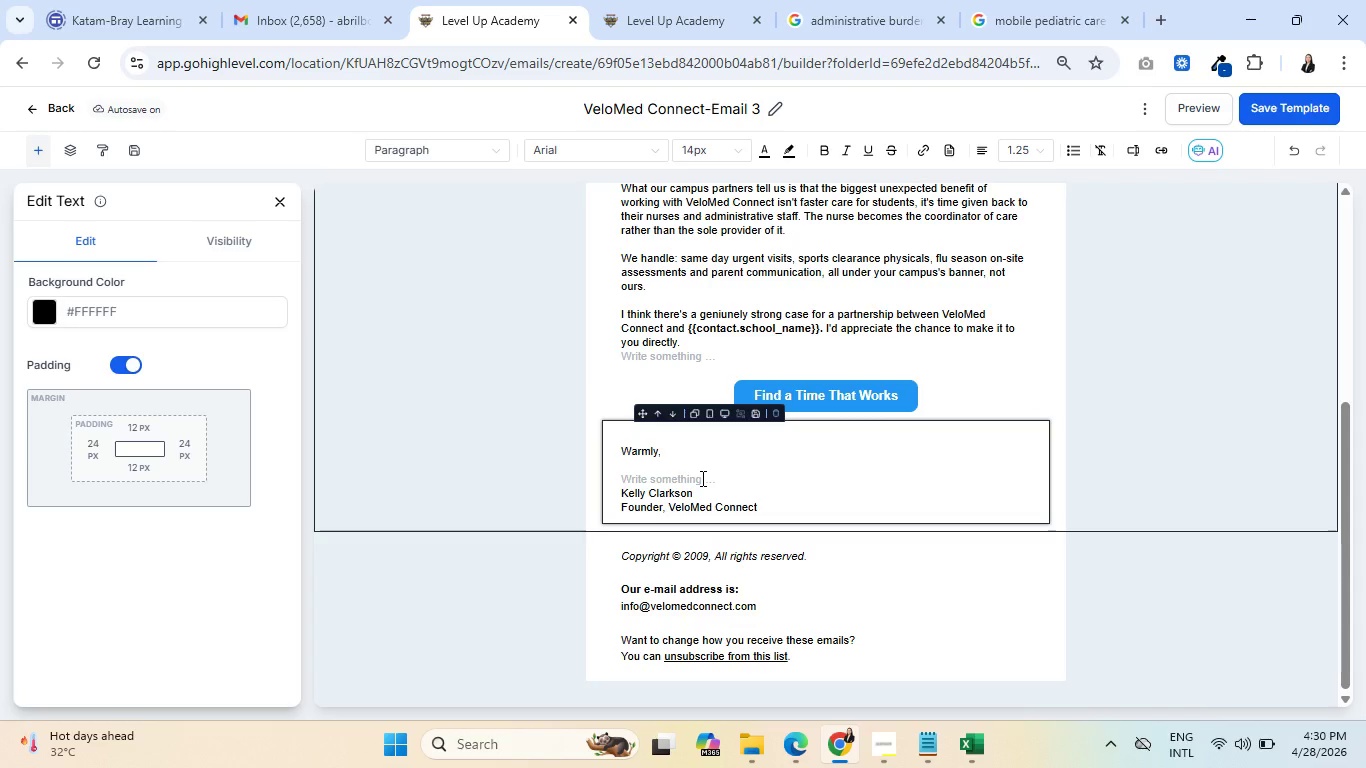 
left_click([494, 617])
 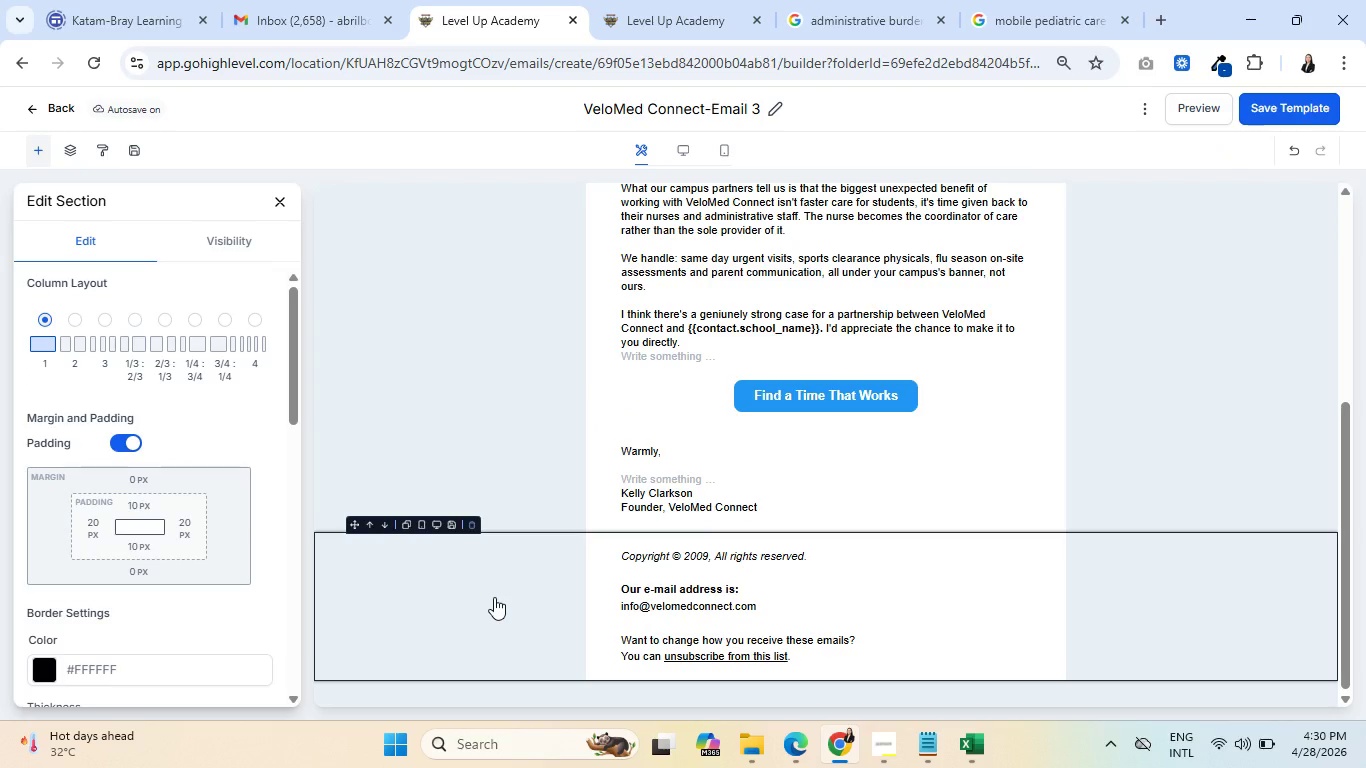 
wait(7.64)
 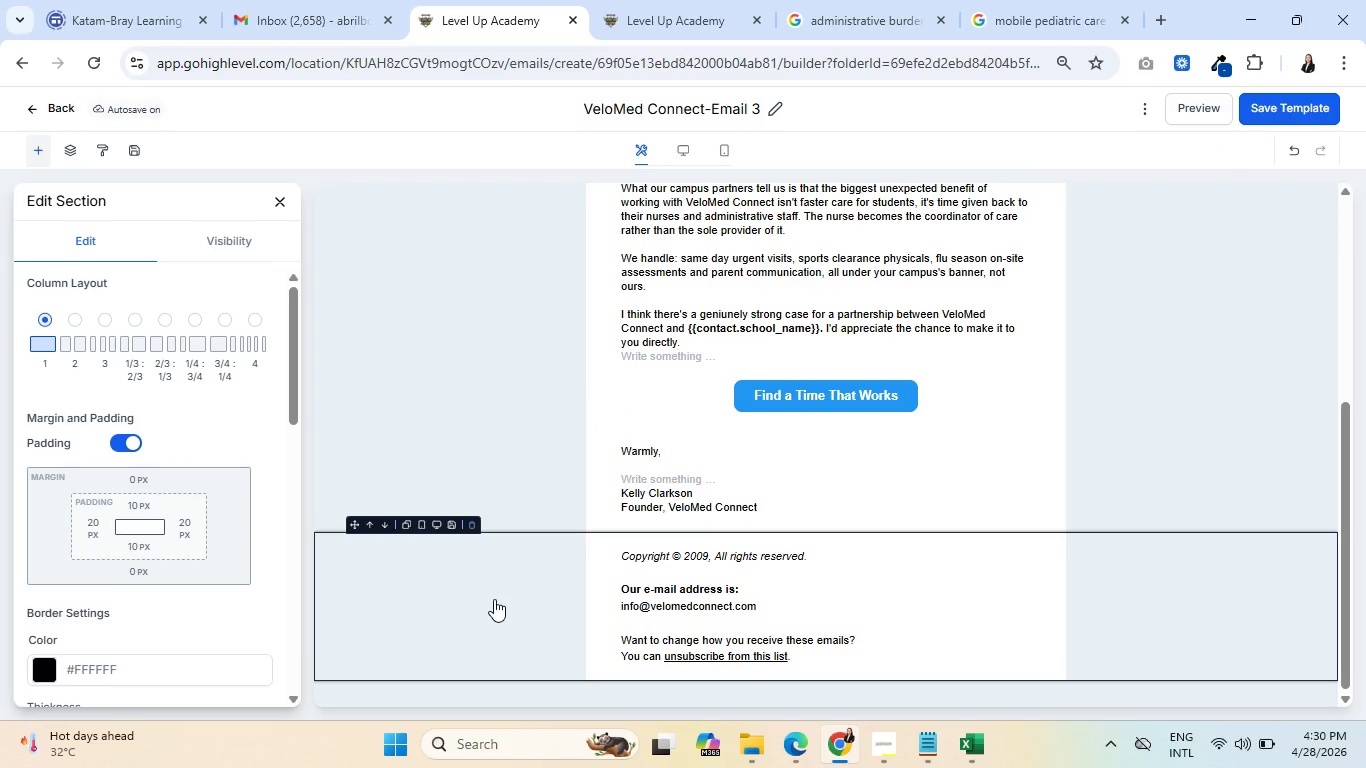 
scroll: coordinate [1281, 496], scroll_direction: up, amount: 1.0
 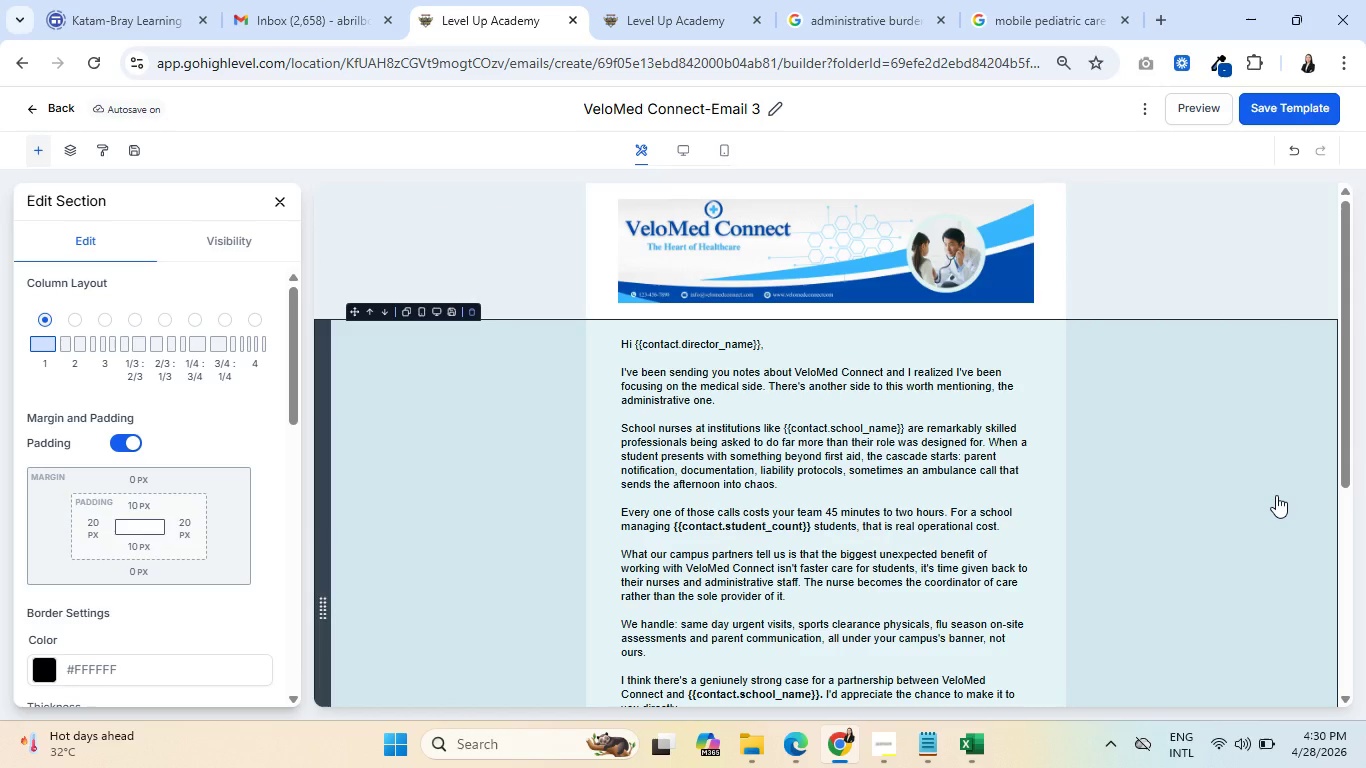 
wait(6.04)
 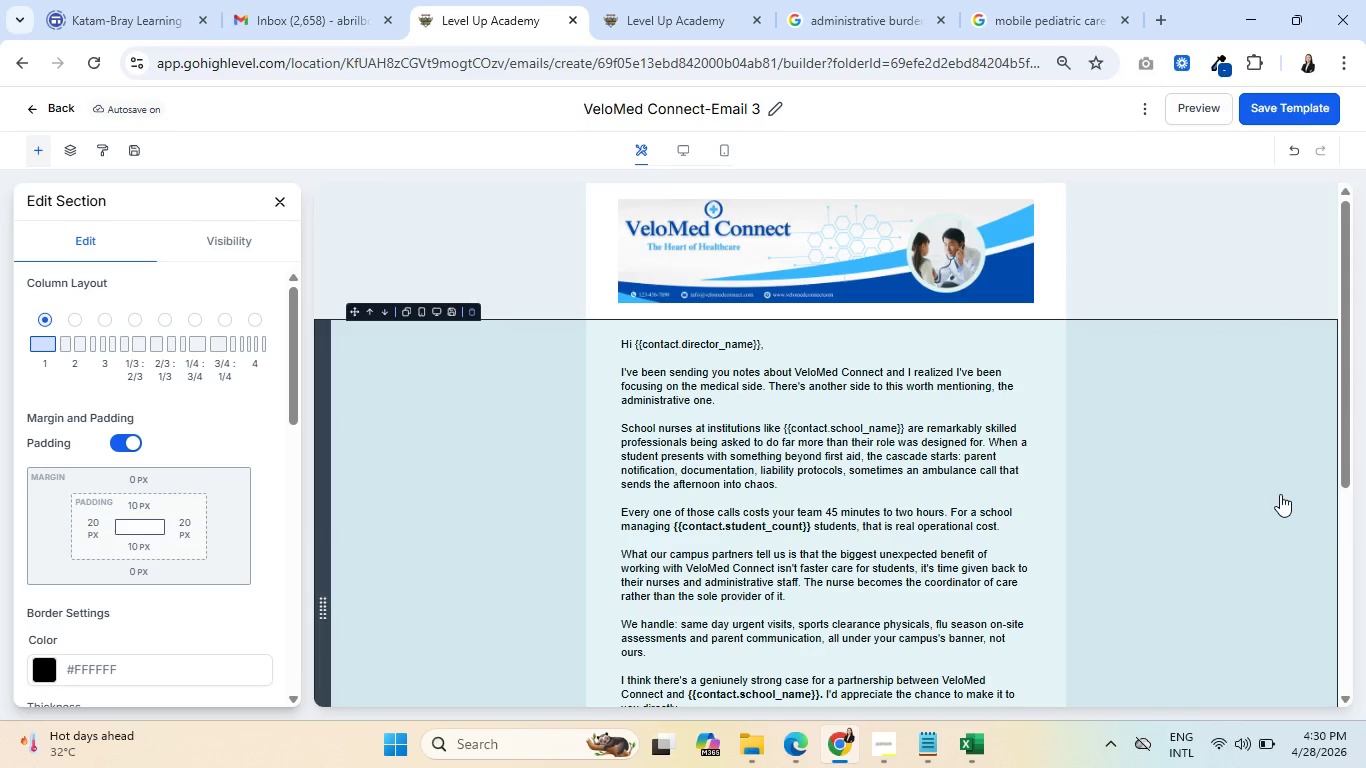 
scroll: coordinate [1208, 500], scroll_direction: down, amount: 4.0
 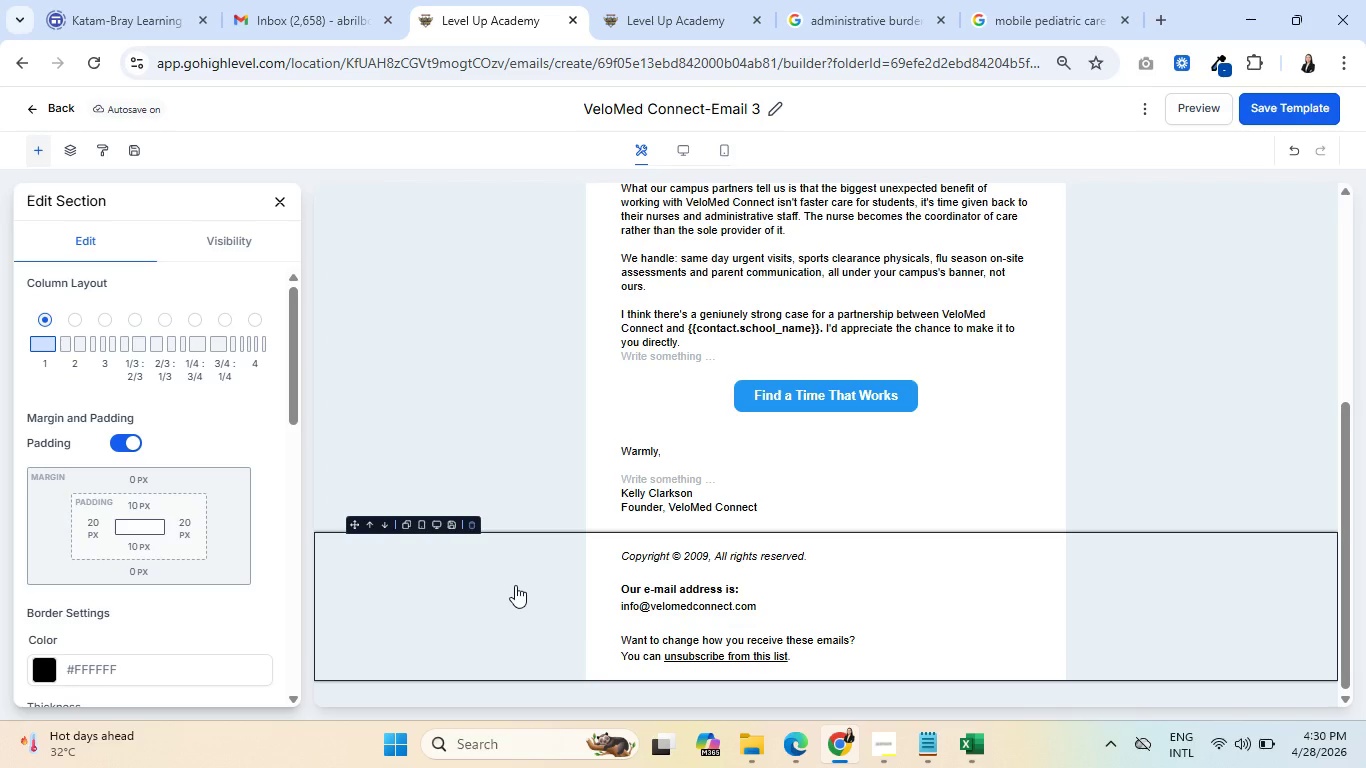 
wait(5.66)
 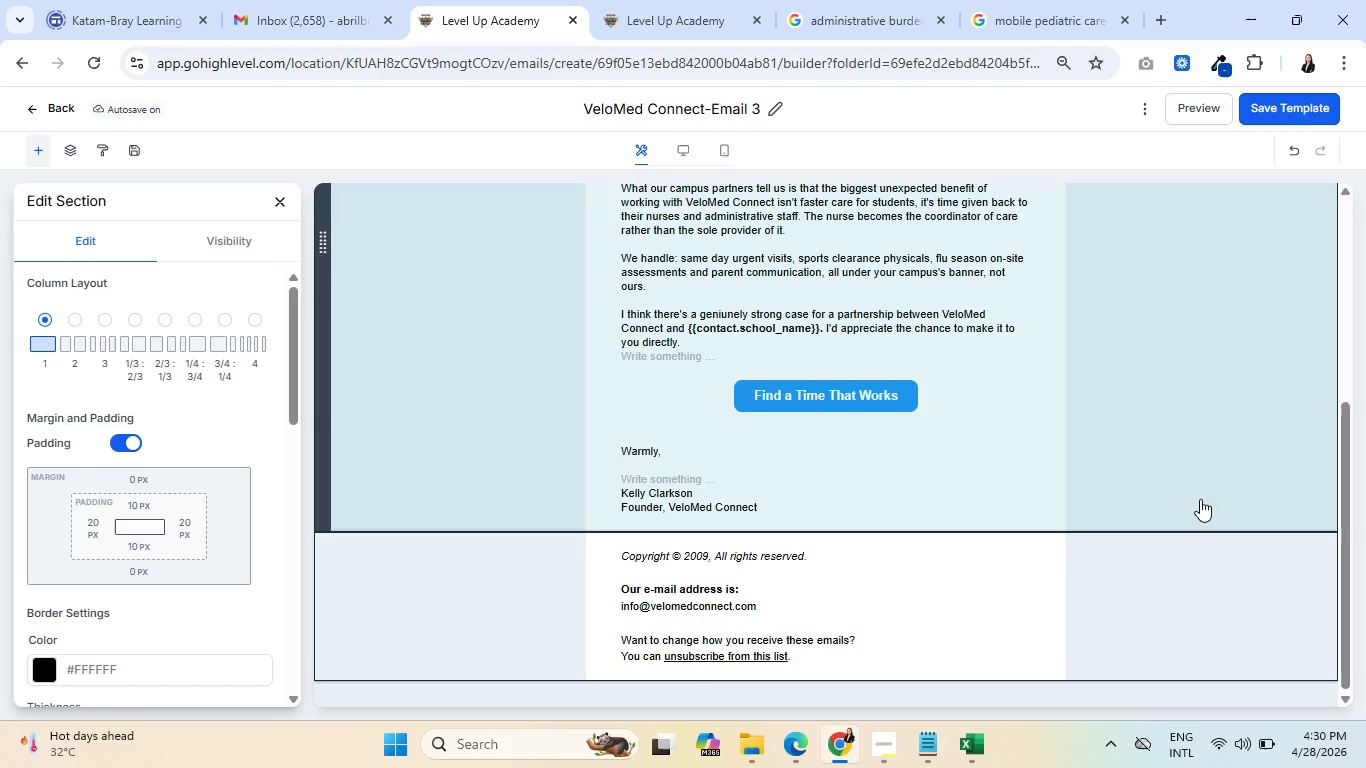 
left_click([784, 409])
 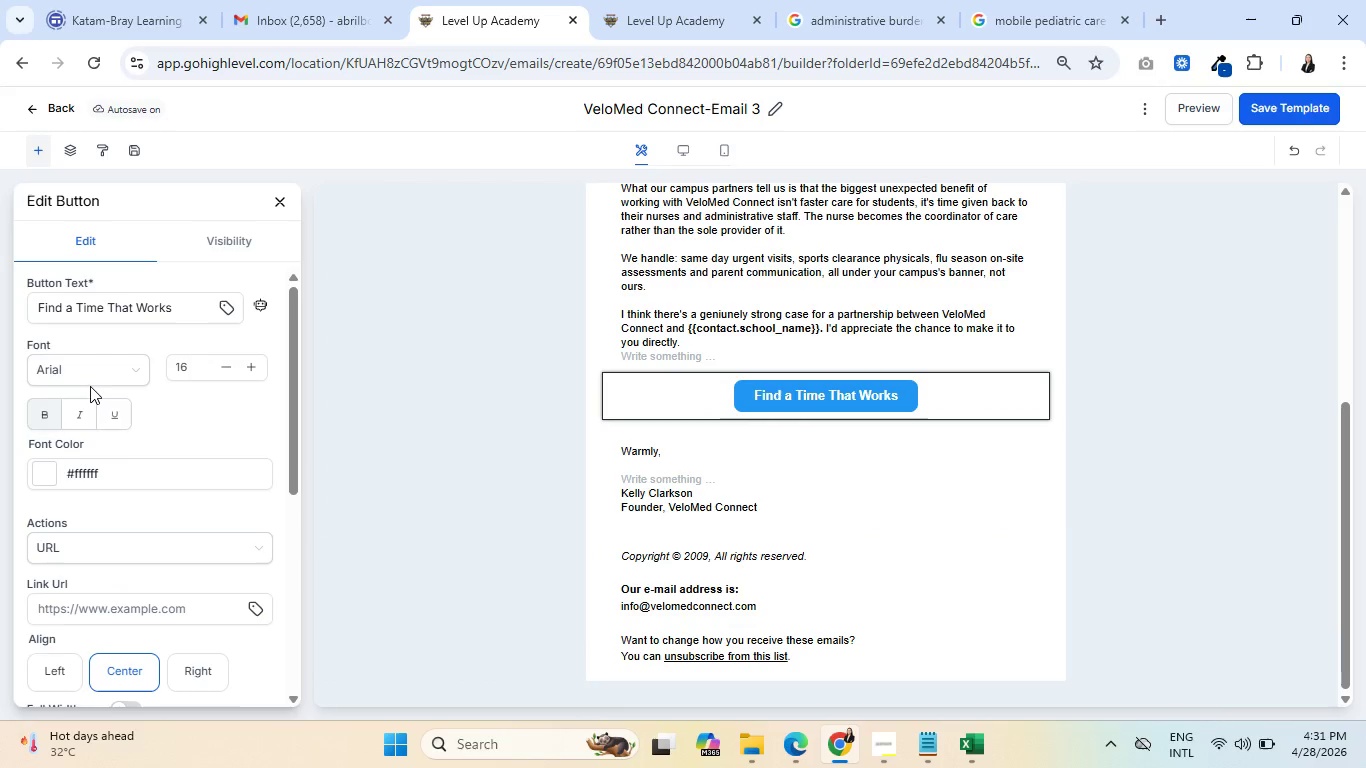 
scroll: coordinate [101, 433], scroll_direction: down, amount: 2.0
 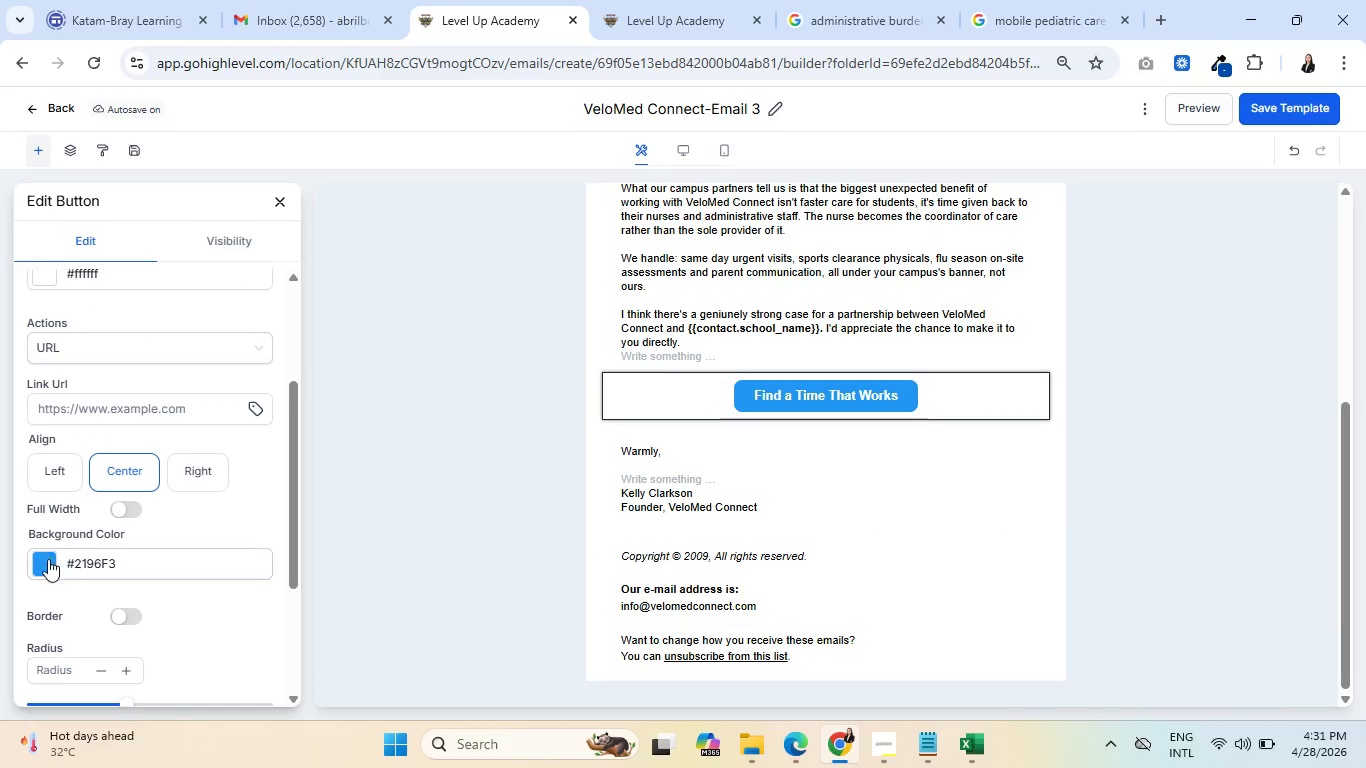 
left_click([46, 562])
 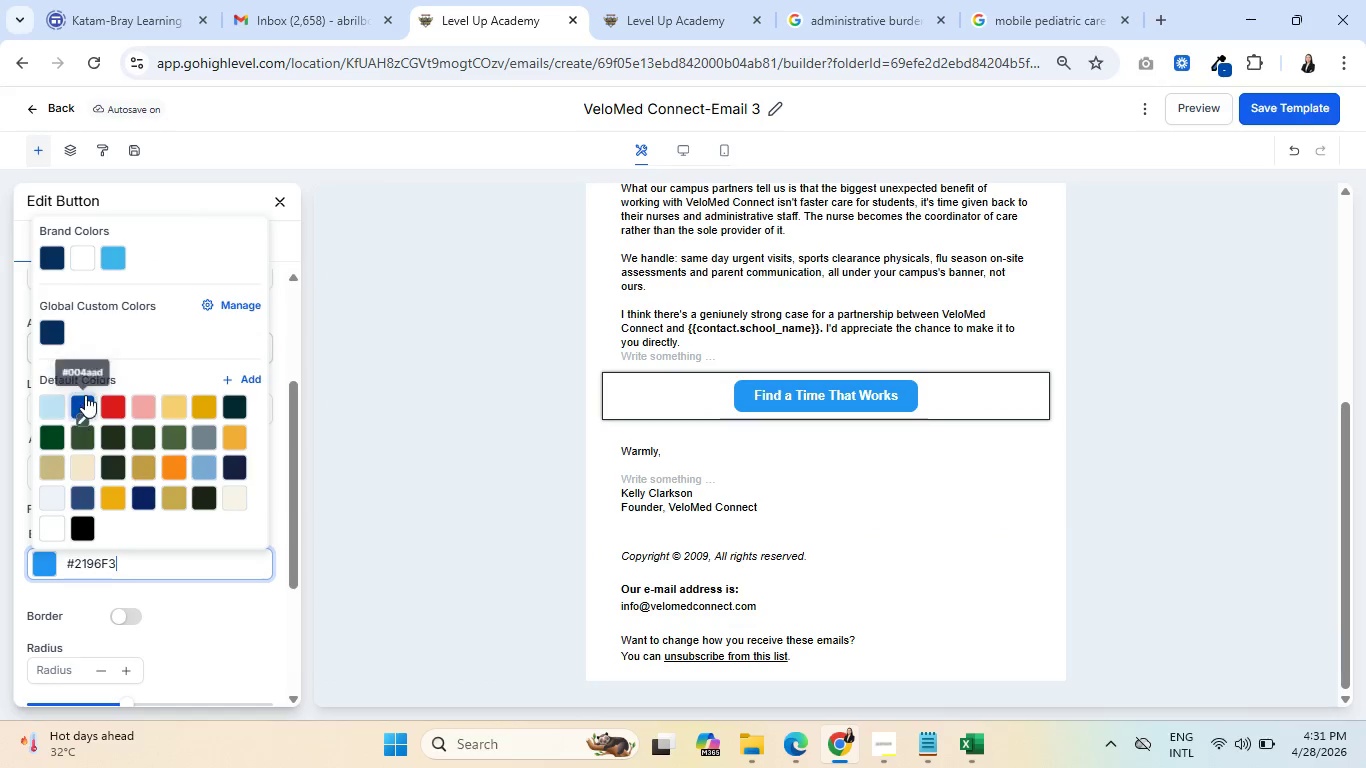 
left_click([81, 401])
 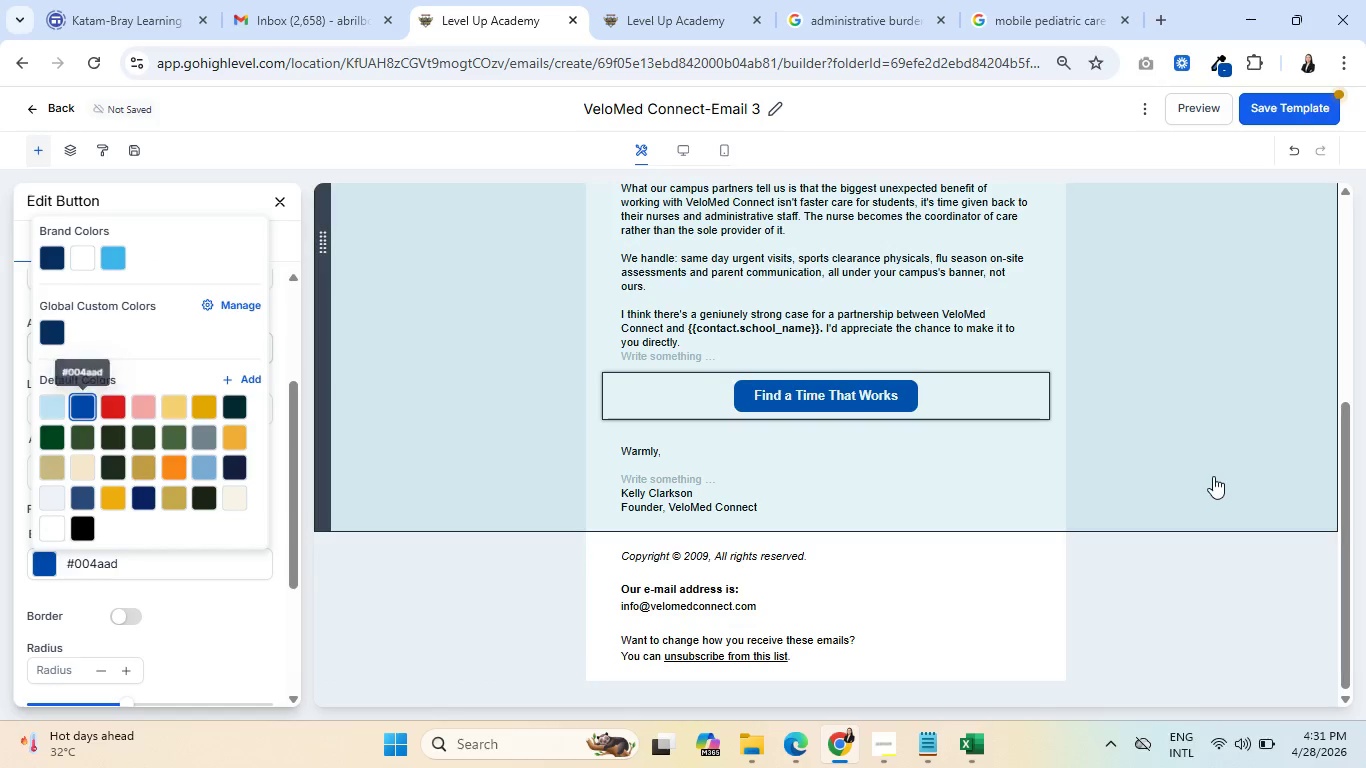 
left_click([1263, 506])
 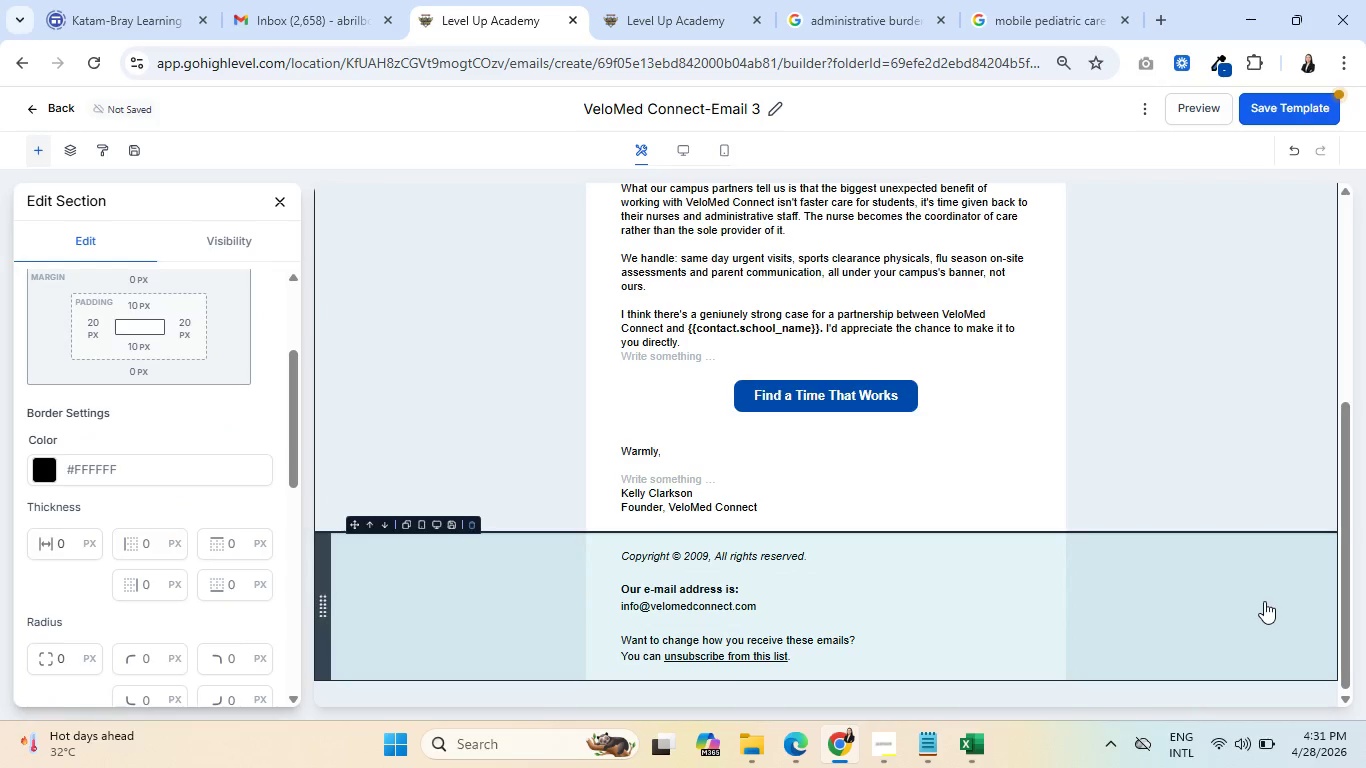 
left_click([1264, 601])
 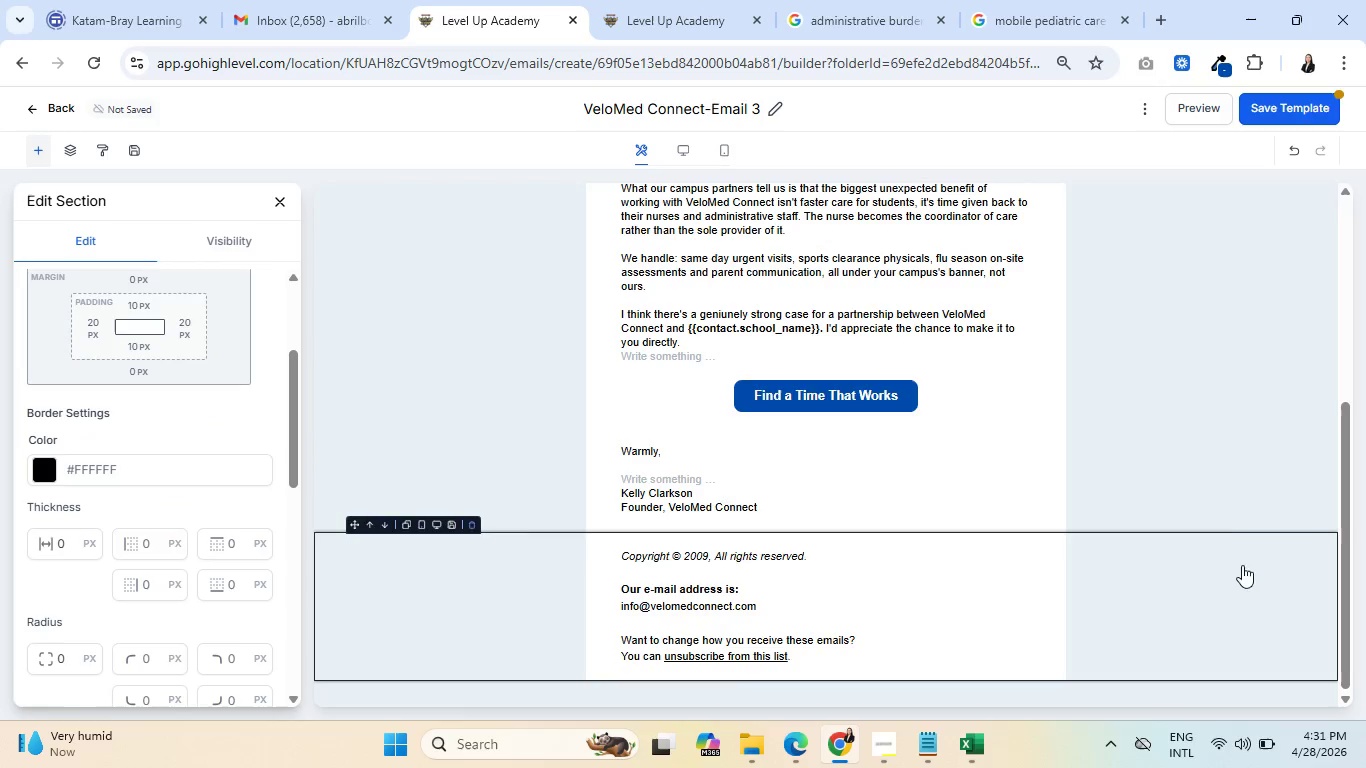 
scroll: coordinate [1231, 517], scroll_direction: up, amount: 3.0
 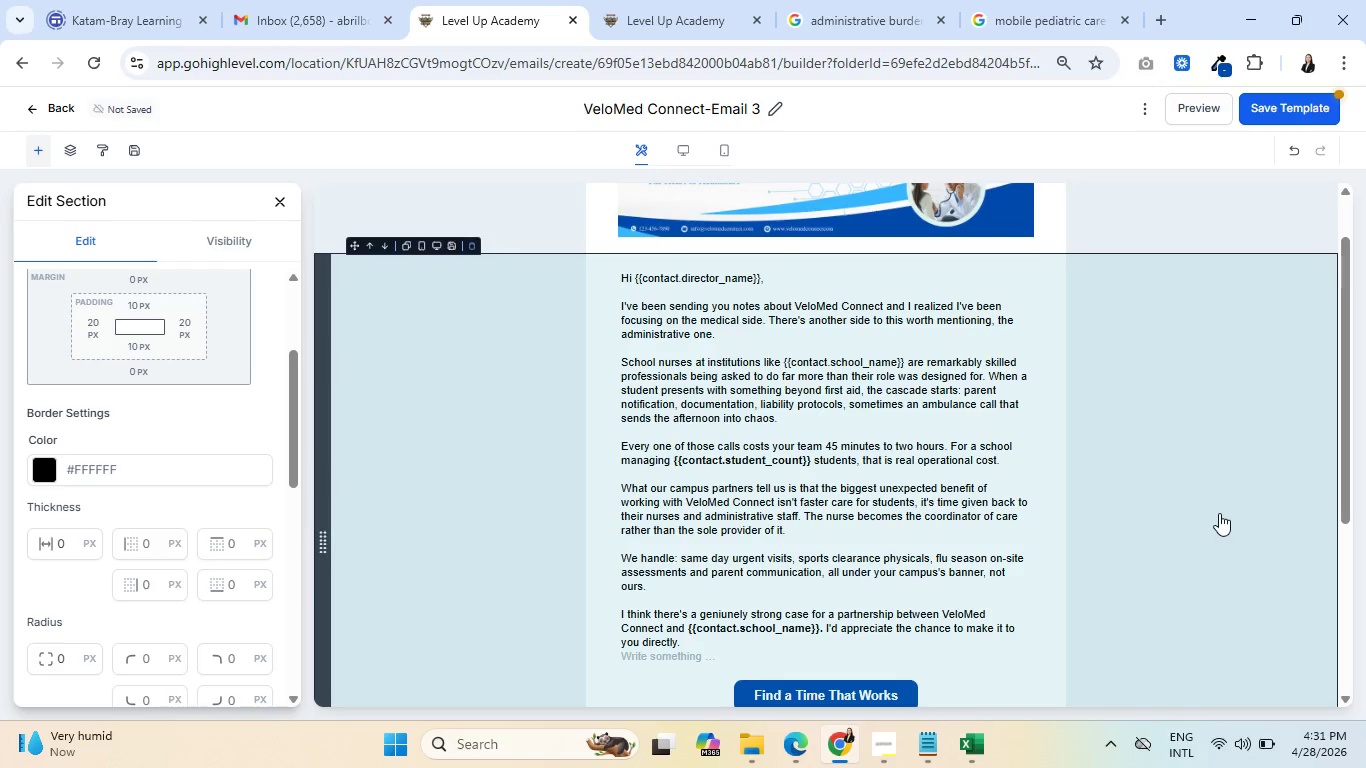 
scroll: coordinate [1217, 513], scroll_direction: down, amount: 2.0
 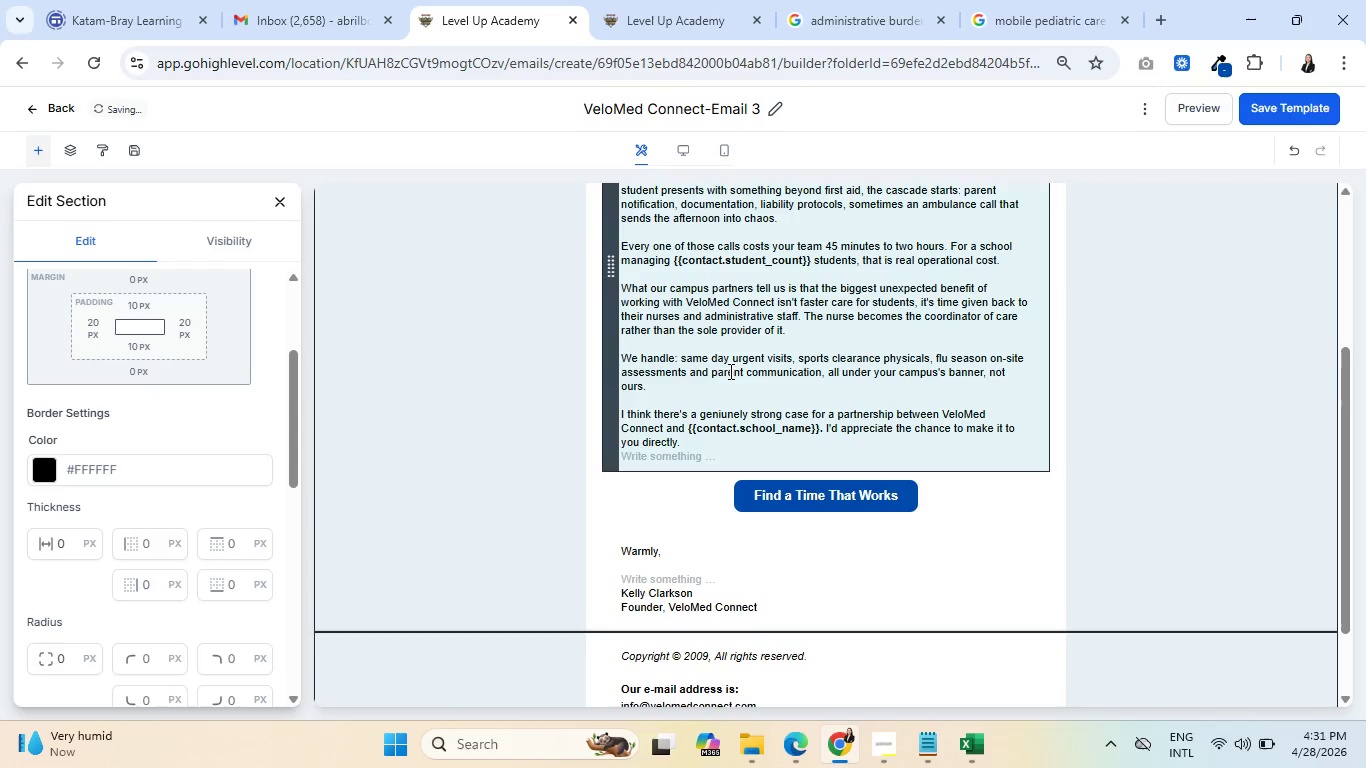 
scroll: coordinate [1306, 442], scroll_direction: up, amount: 3.0
 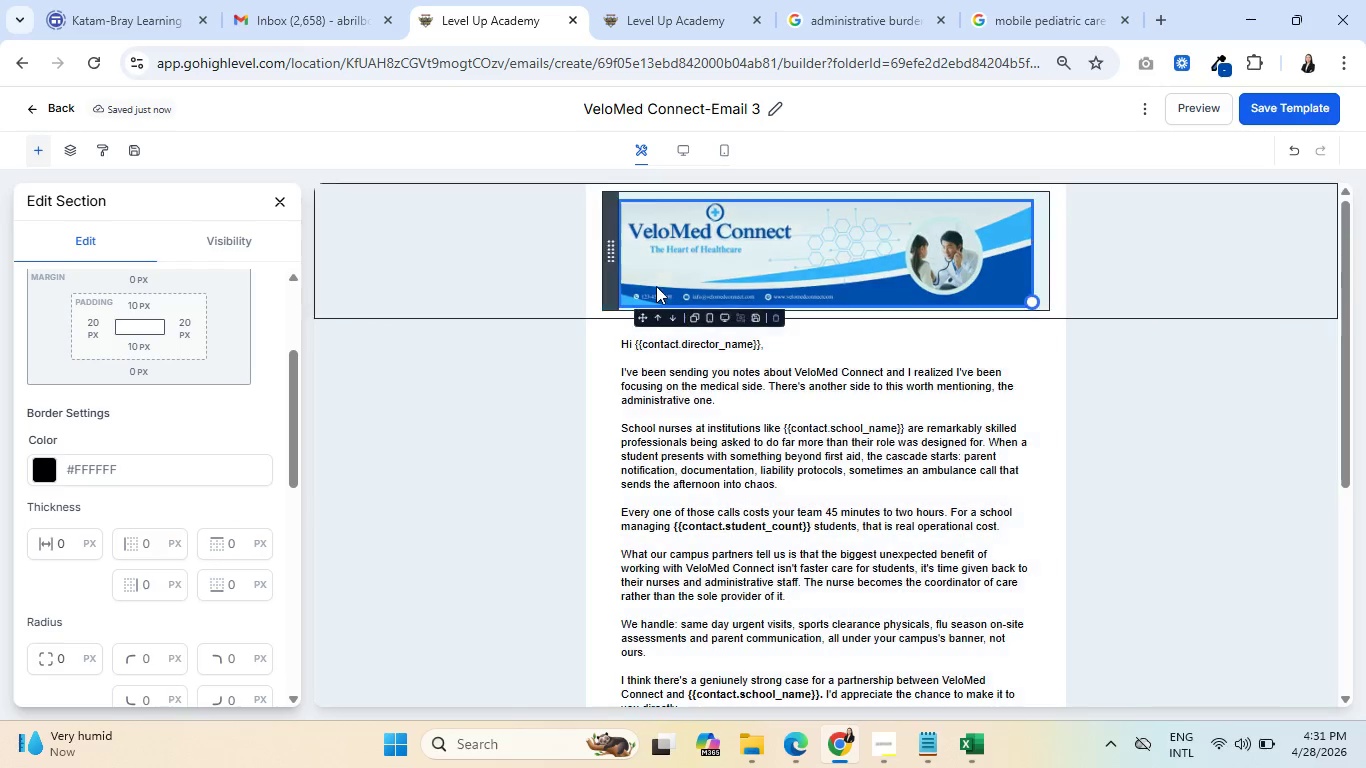 
mouse_move([476, 384])
 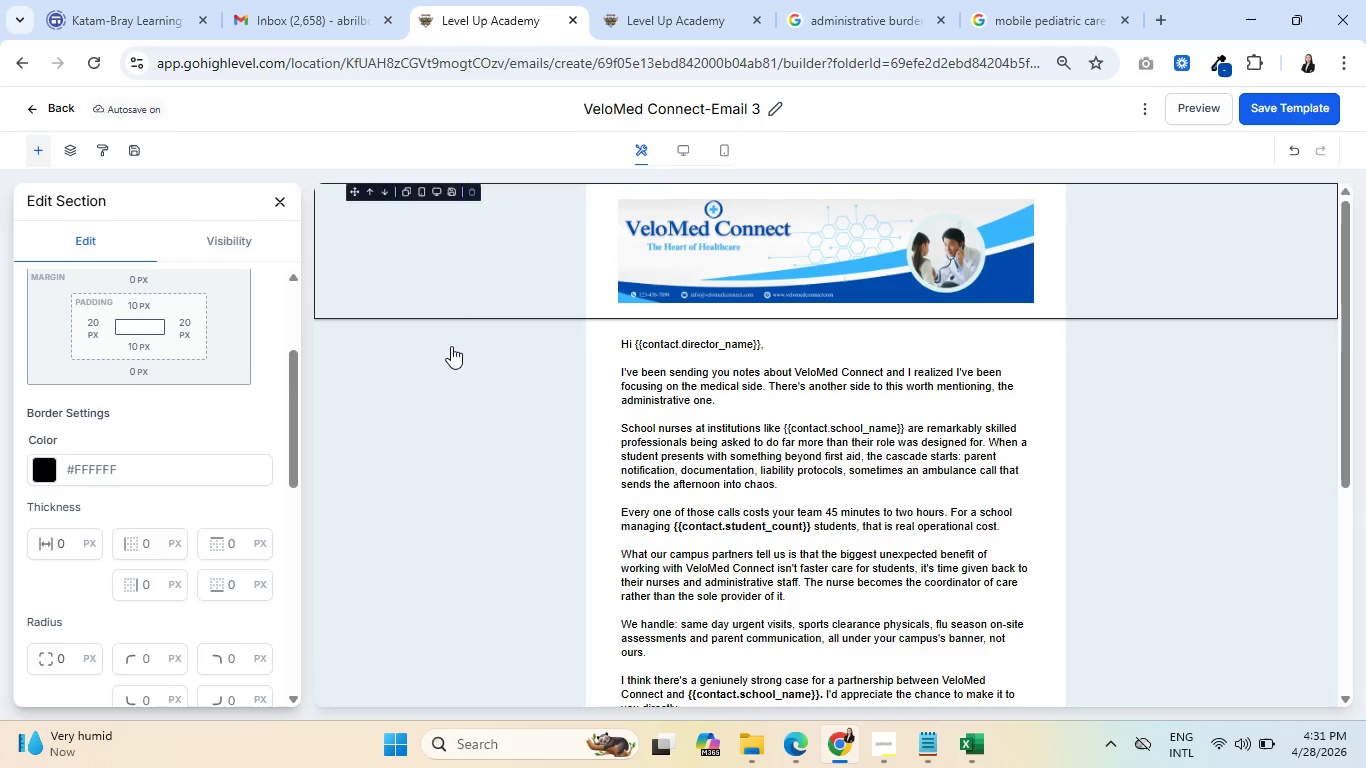 
scroll: coordinate [435, 454], scroll_direction: down, amount: 6.0
 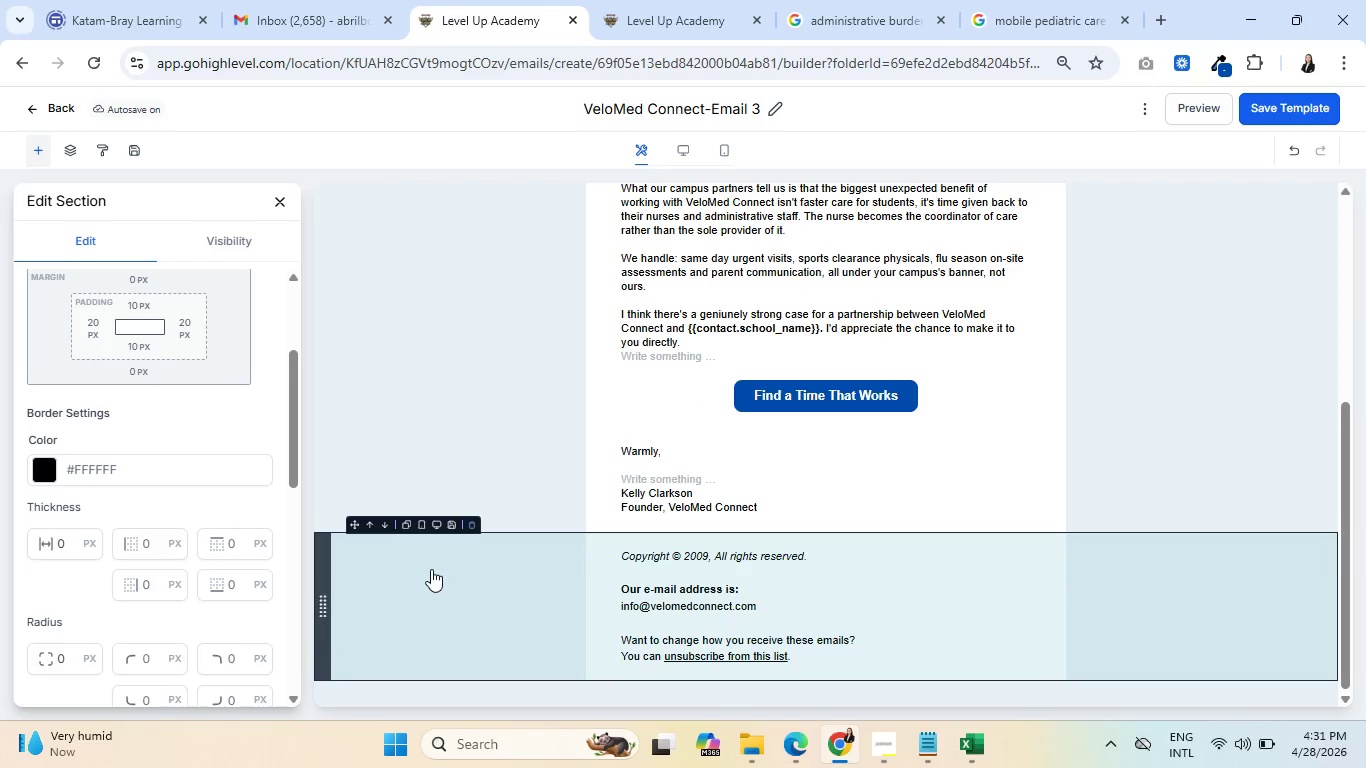 
left_click([431, 569])
 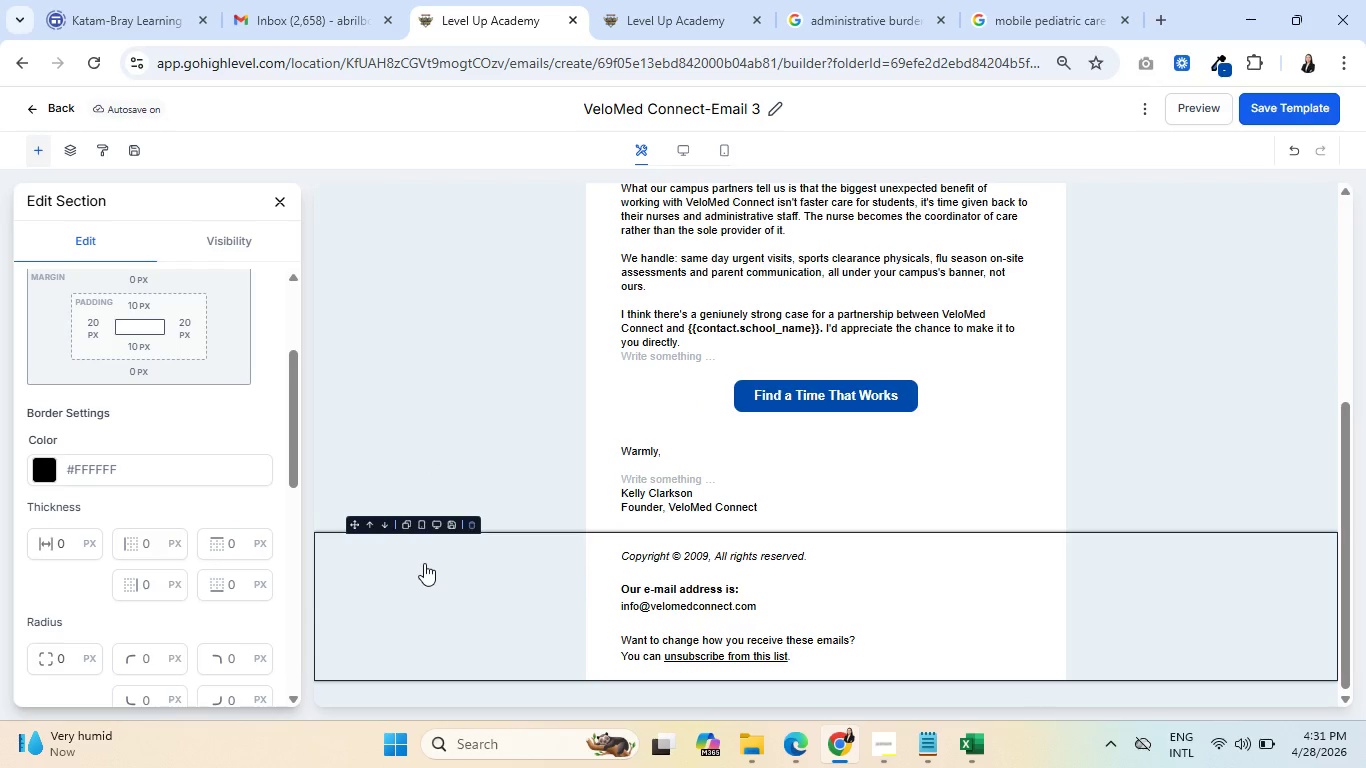 
wait(35.98)
 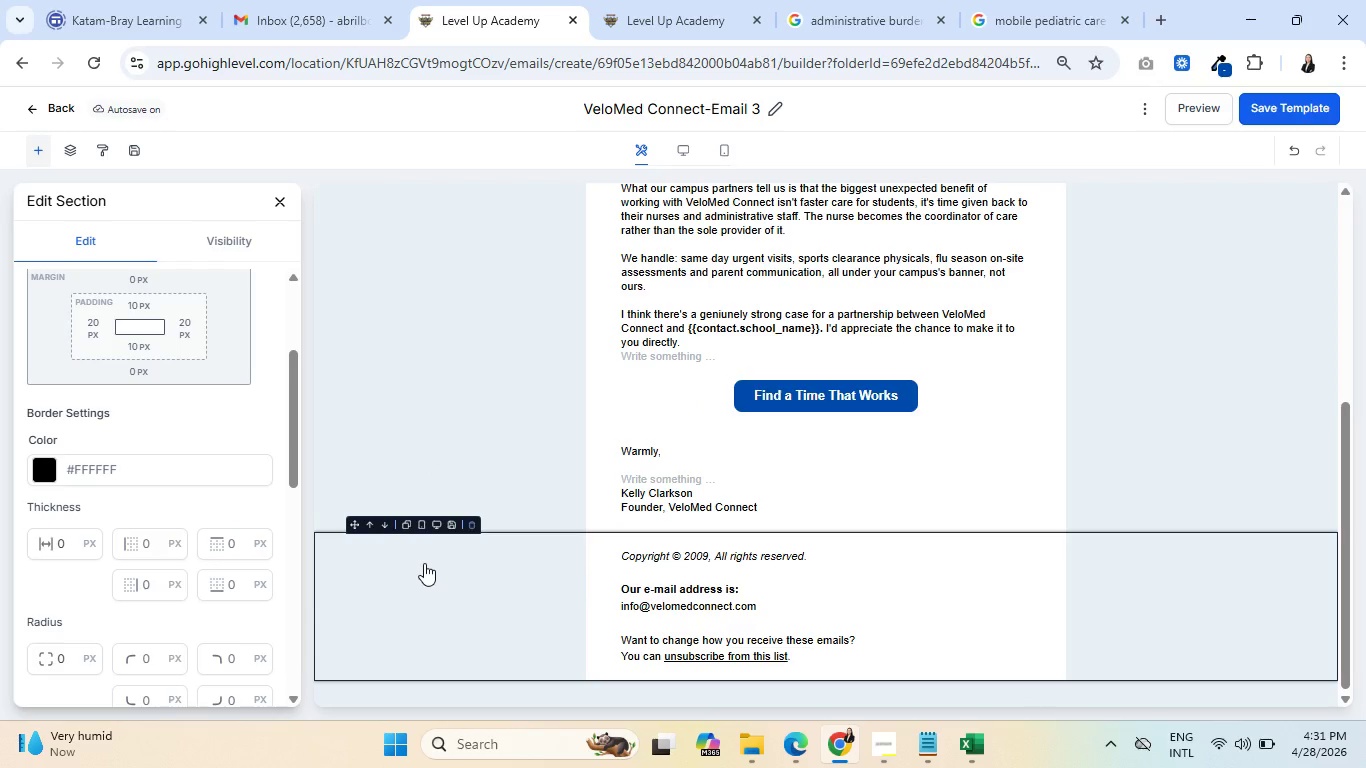 
scroll: coordinate [933, 512], scroll_direction: up, amount: 4.0
 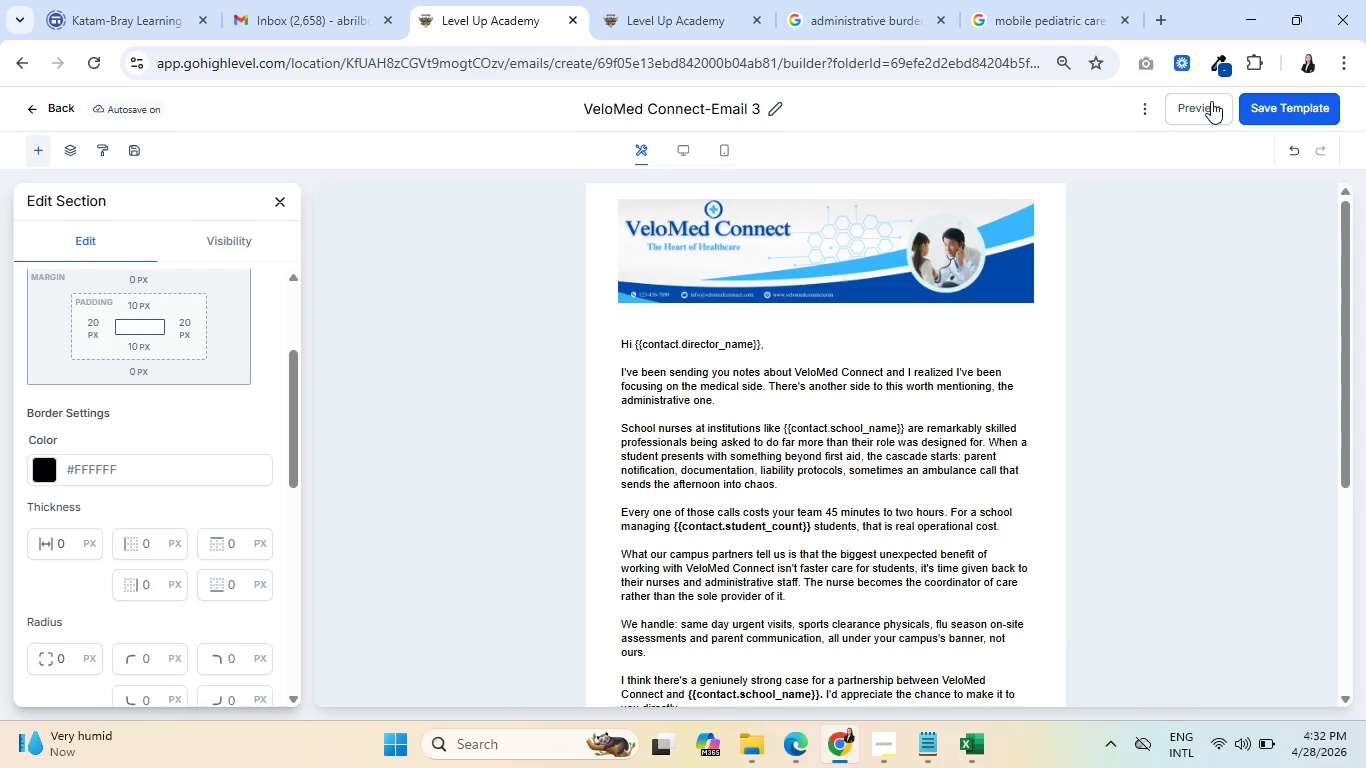 
left_click([1261, 105])
 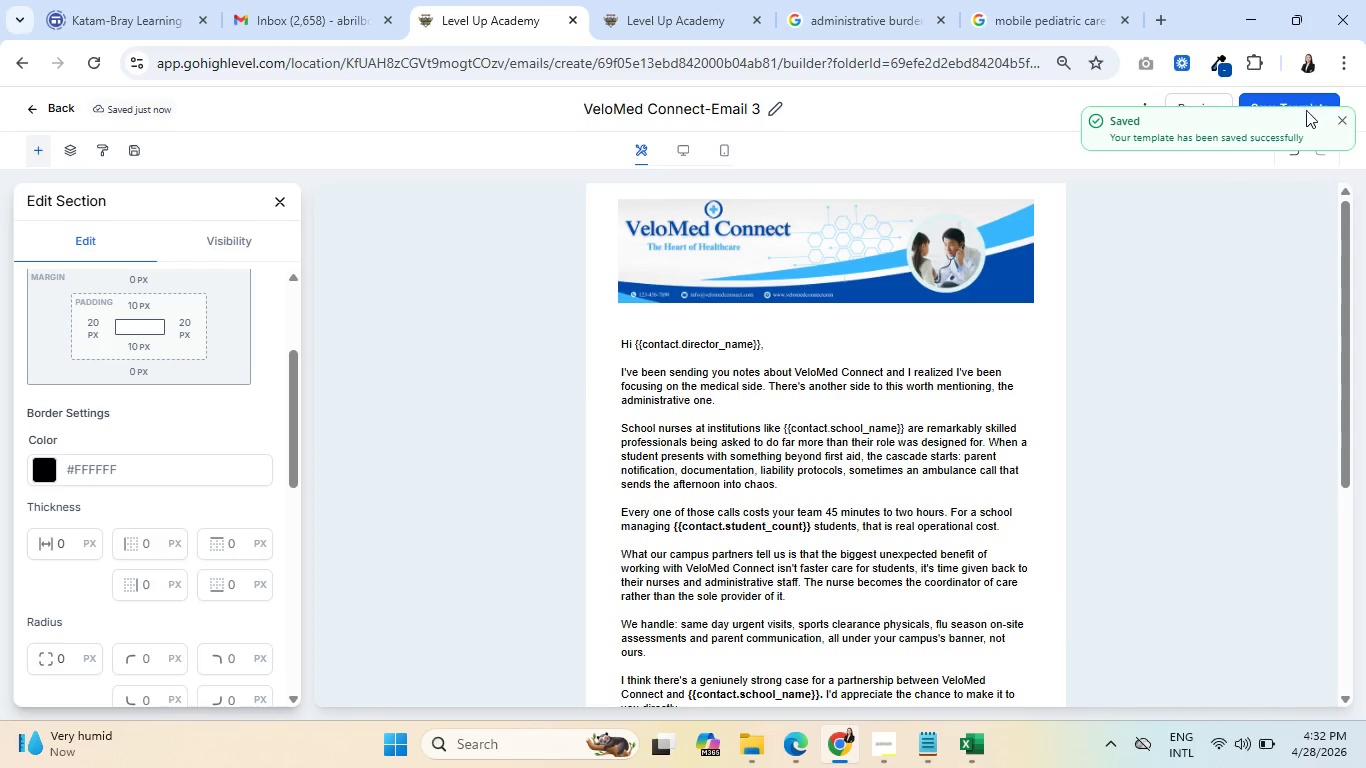 
left_click([1341, 118])
 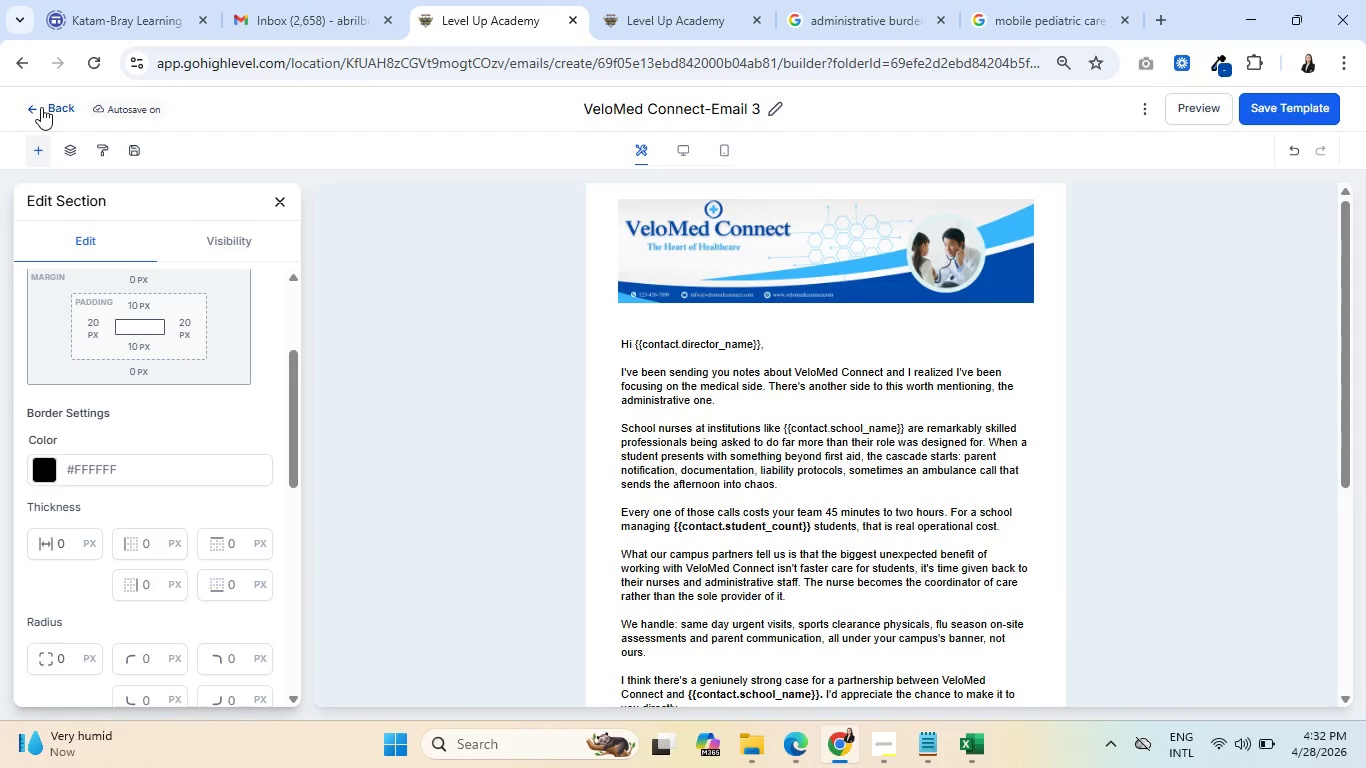 
left_click([1191, 108])
 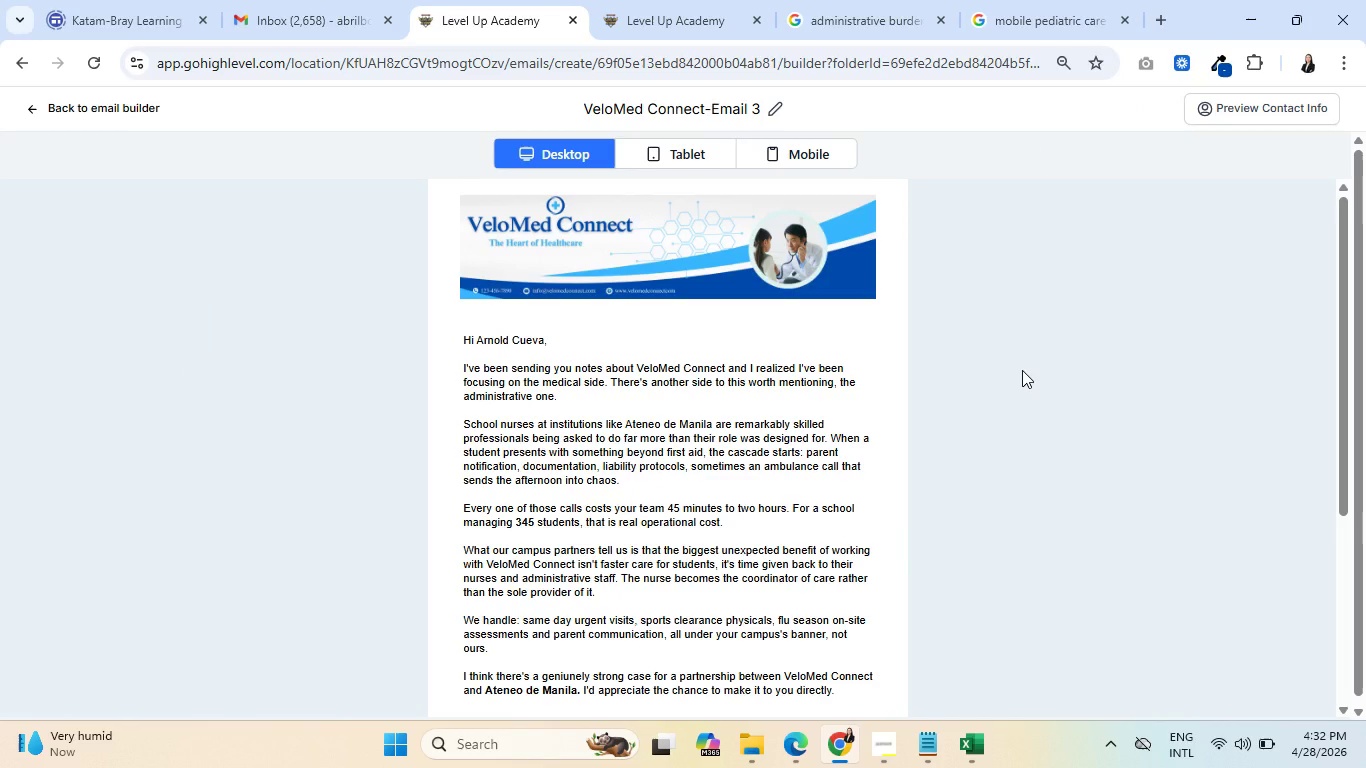 
wait(12.03)
 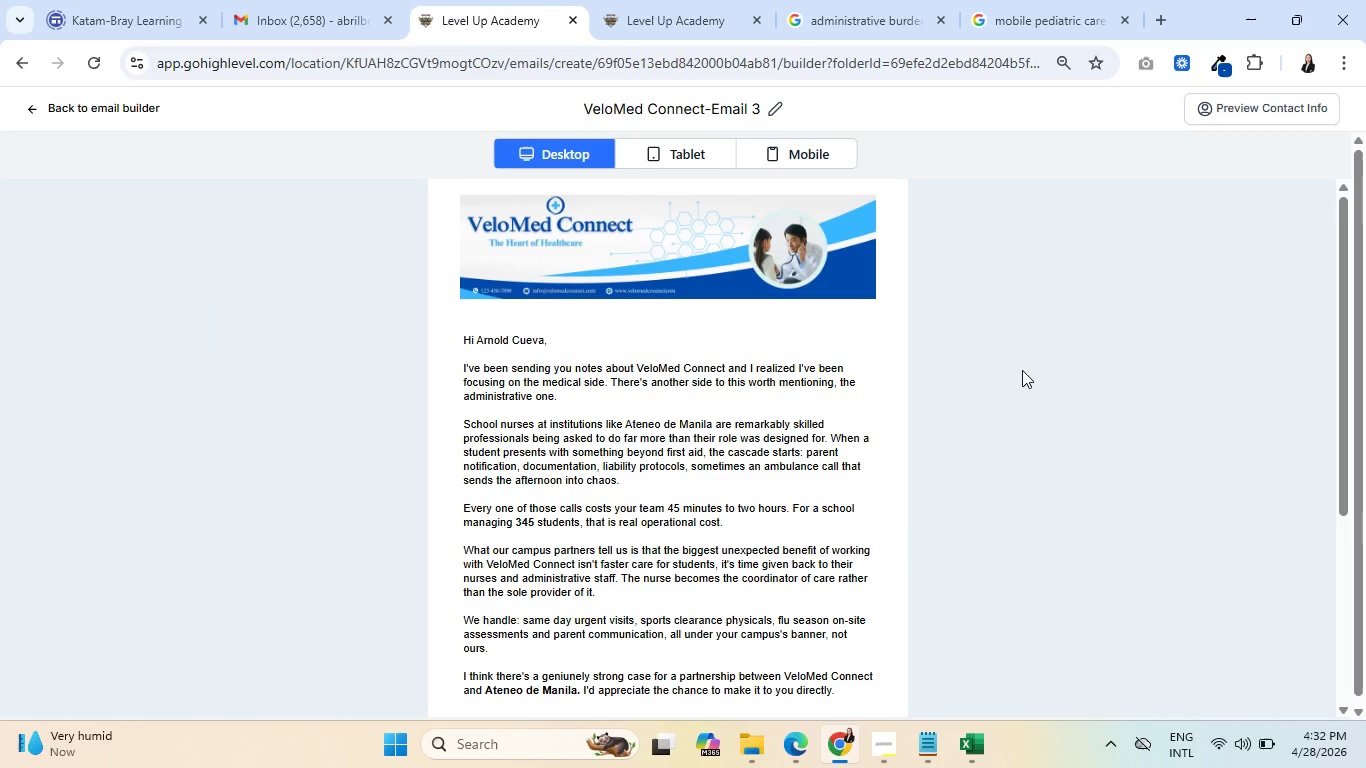 
scroll: coordinate [932, 391], scroll_direction: down, amount: 1.0
 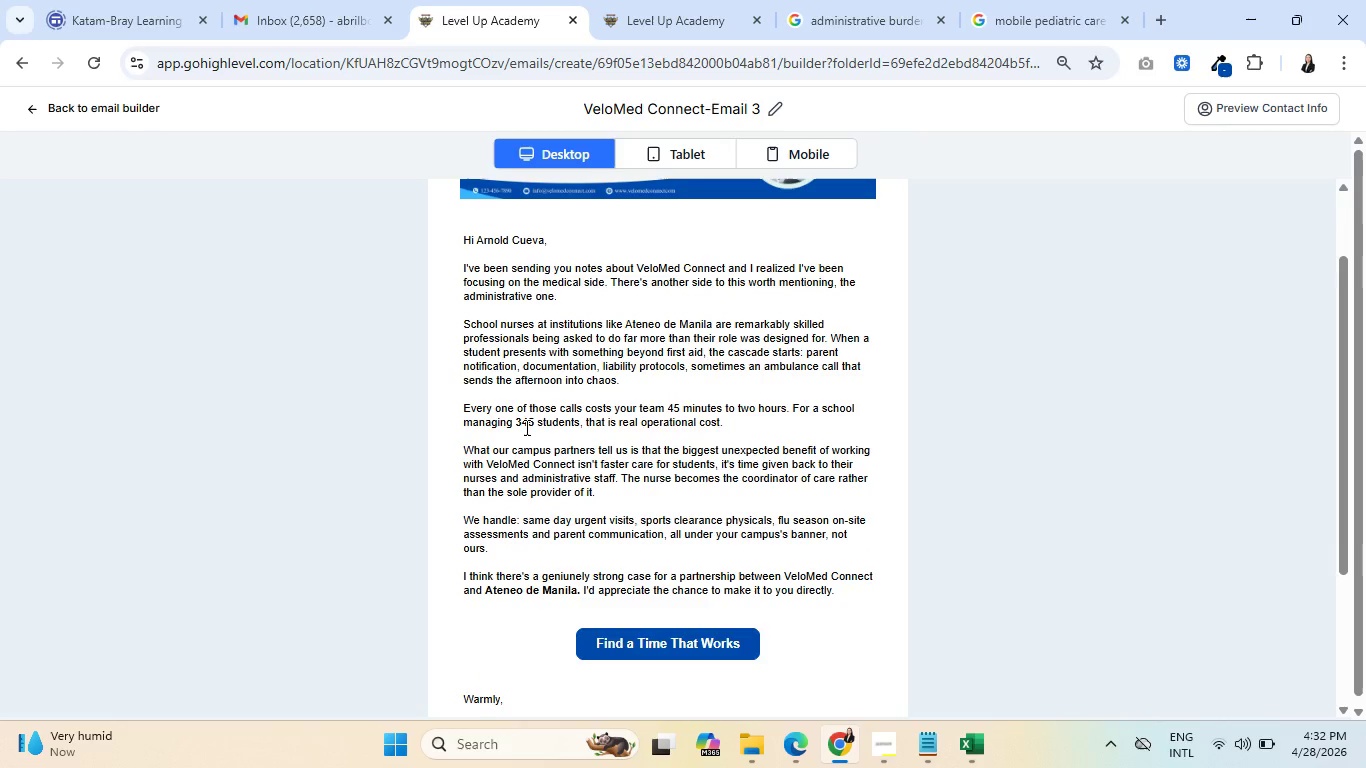 
wait(6.29)
 